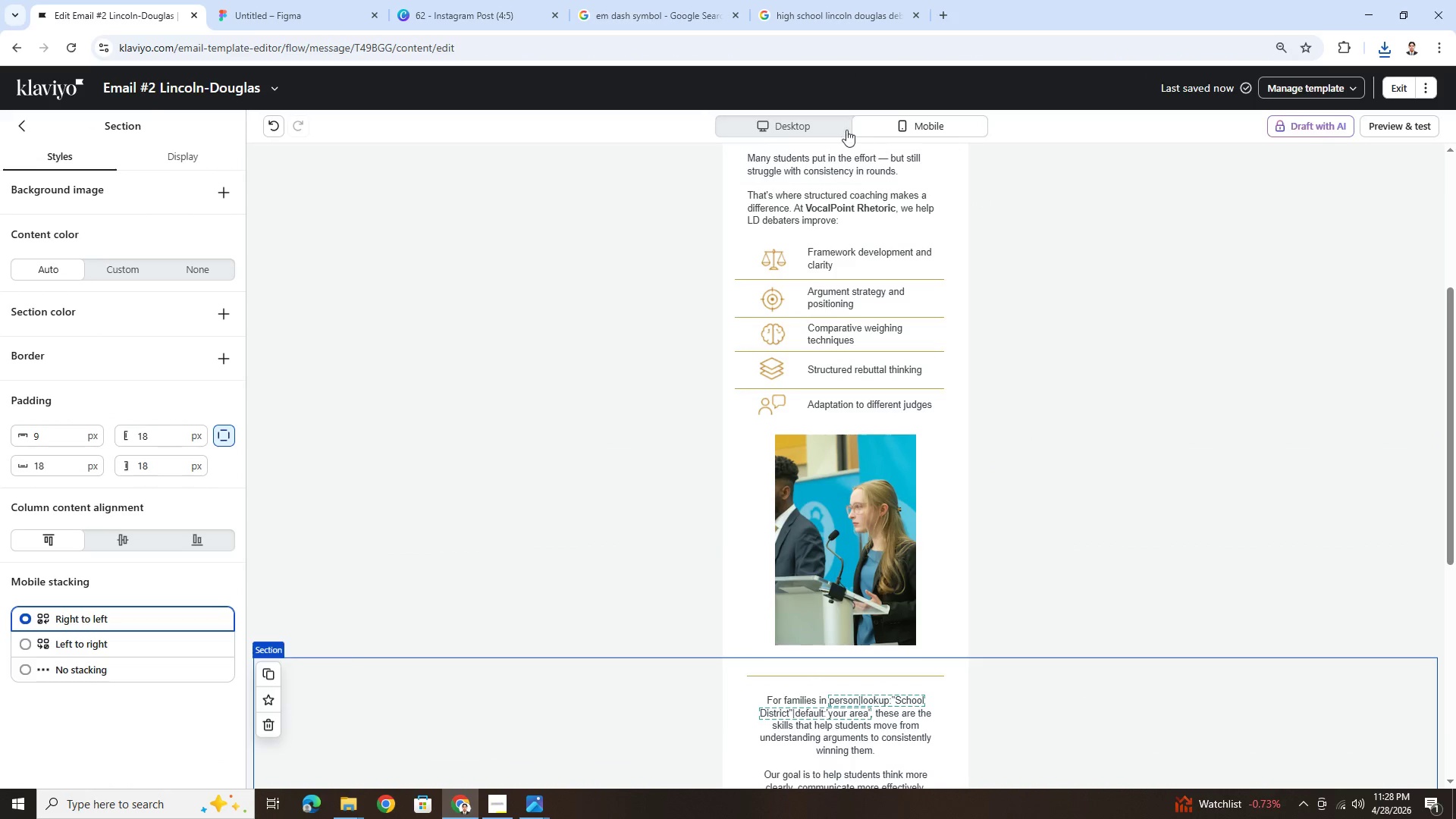 
left_click([833, 125])
 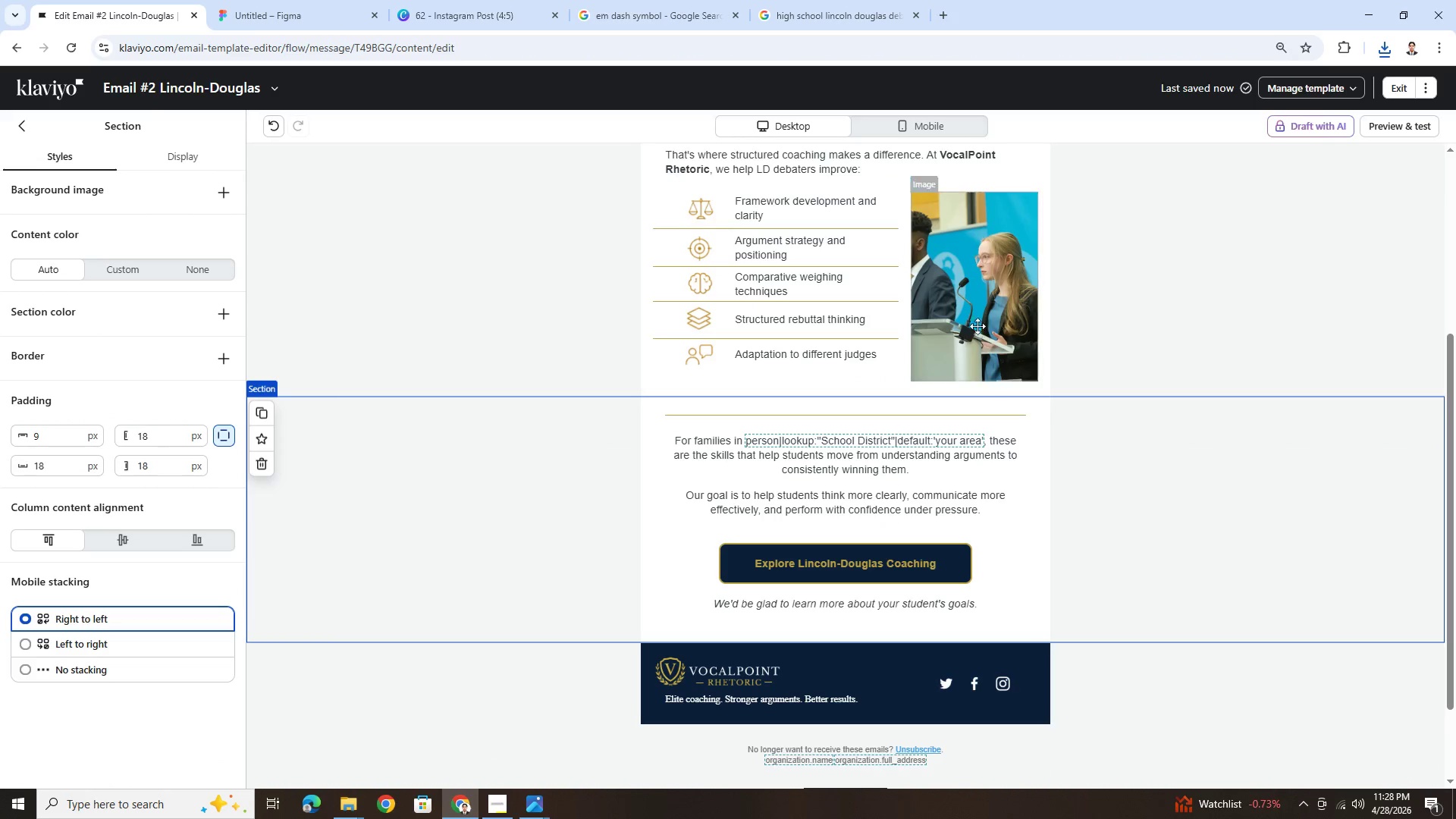 
scroll: coordinate [1096, 651], scroll_direction: up, amount: 4.0
 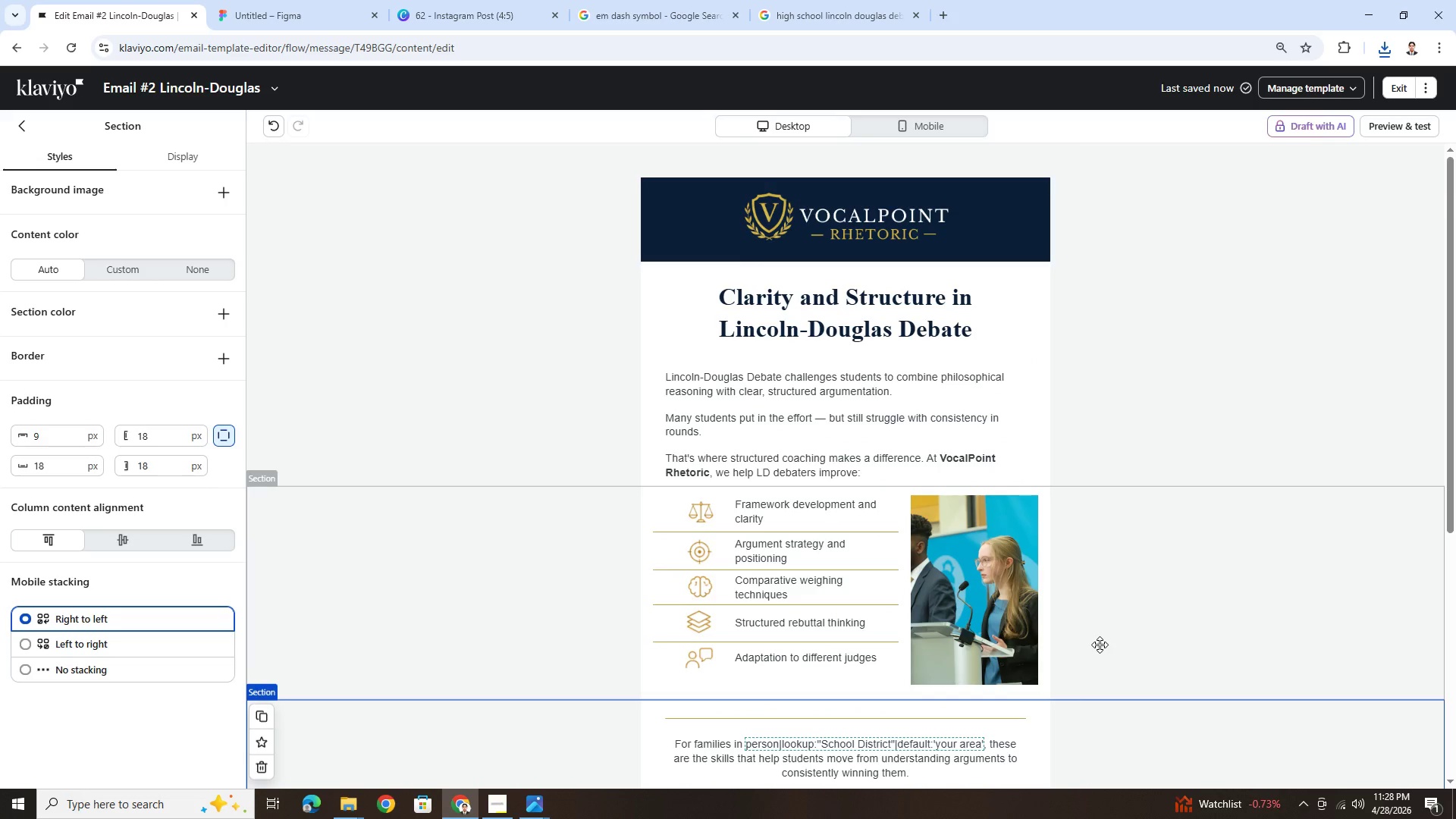 
scroll: coordinate [1100, 640], scroll_direction: down, amount: 5.0
 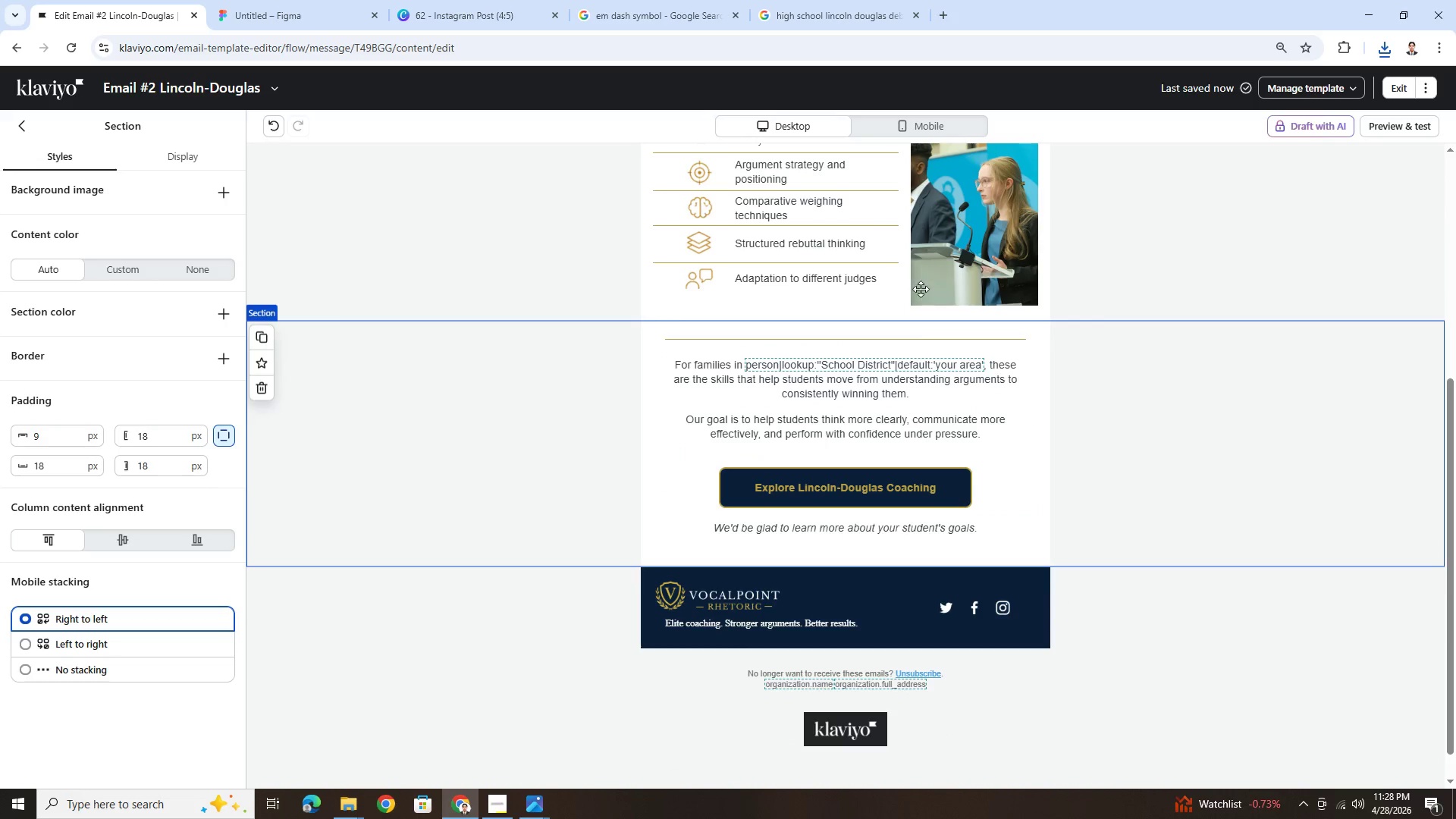 
scroll: coordinate [780, 268], scroll_direction: up, amount: 2.0
 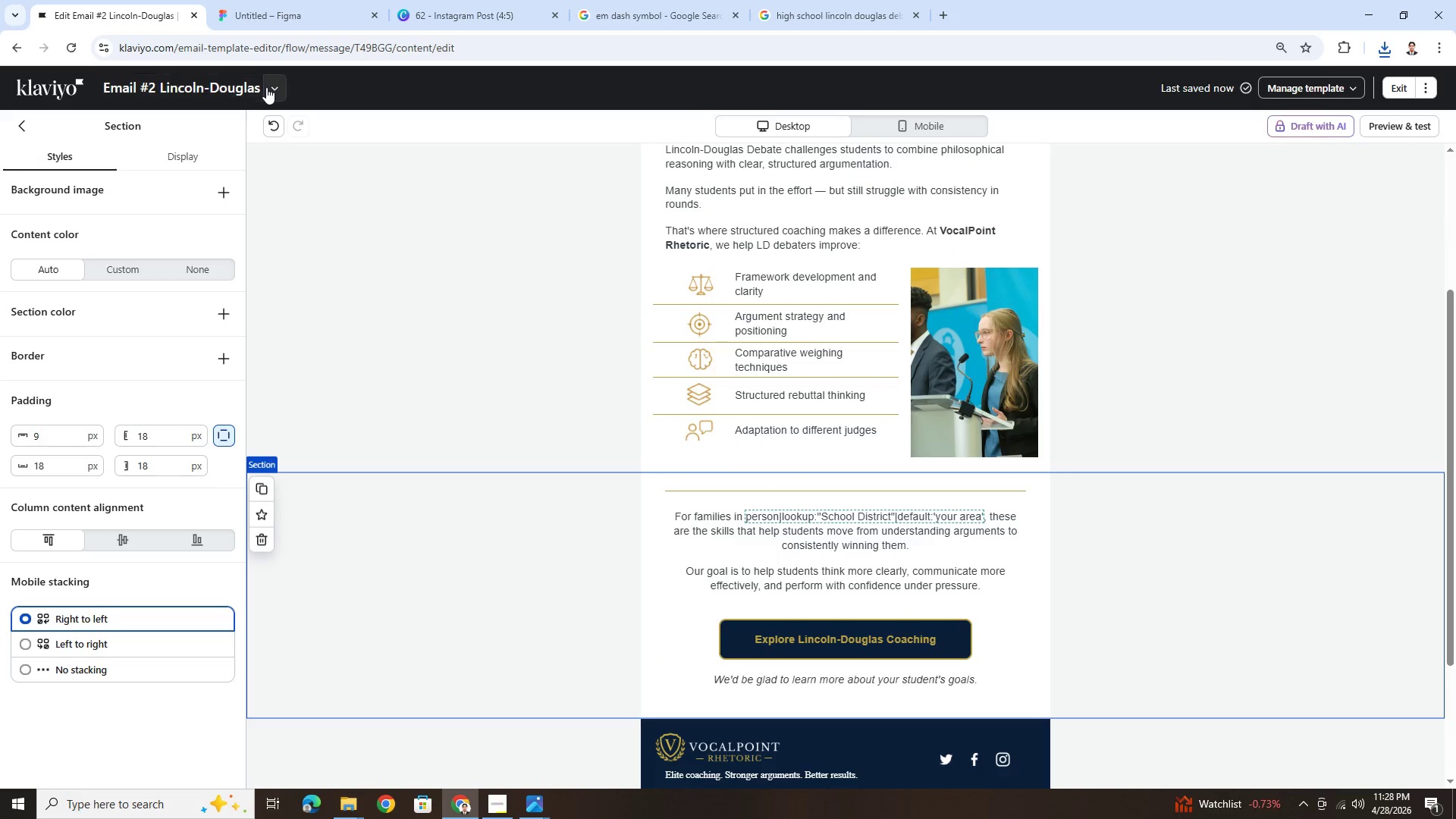 
left_click([271, 87])
 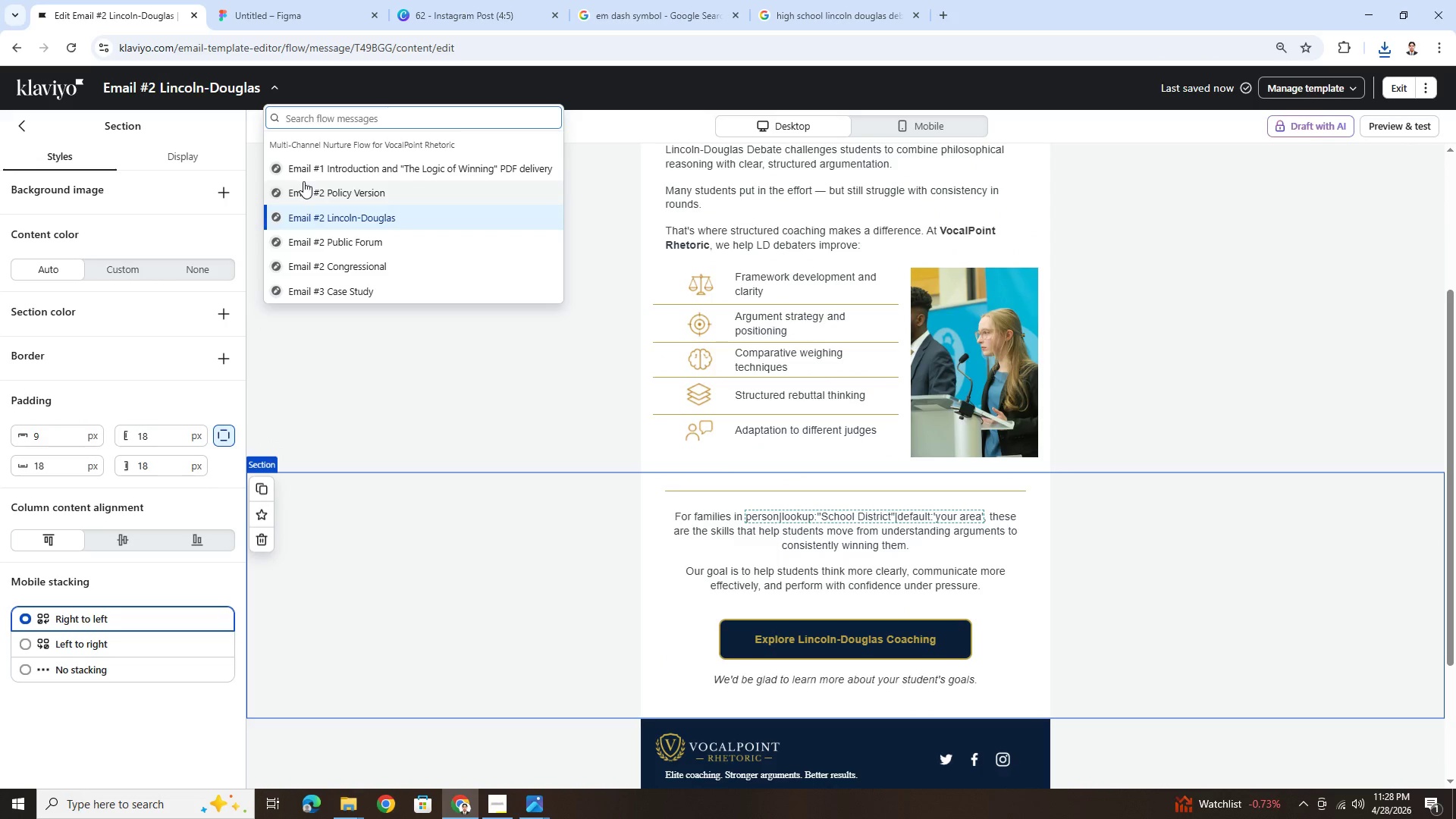 
left_click([309, 186])
 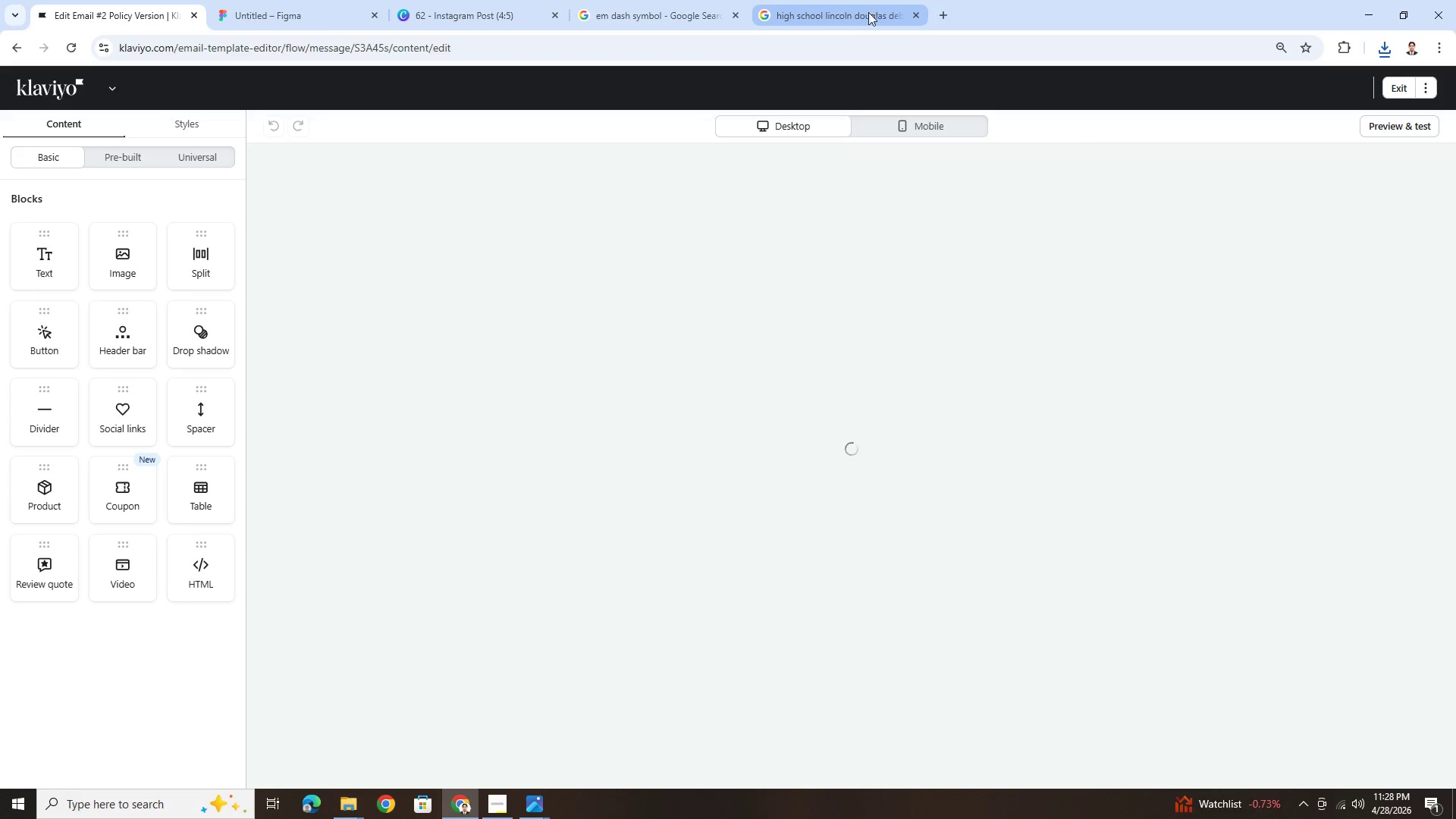 
wait(9.36)
 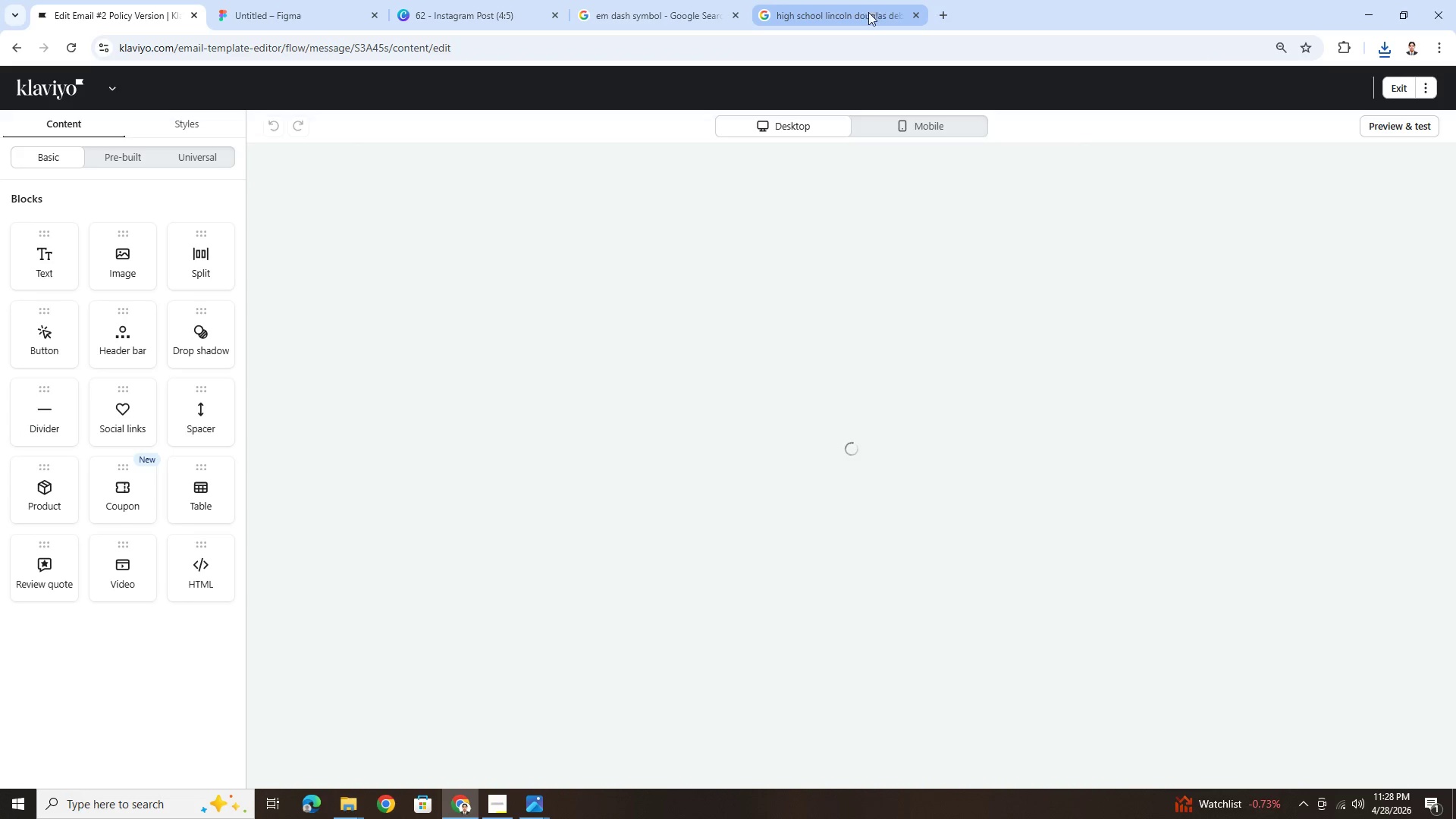 
left_click([798, 0])
 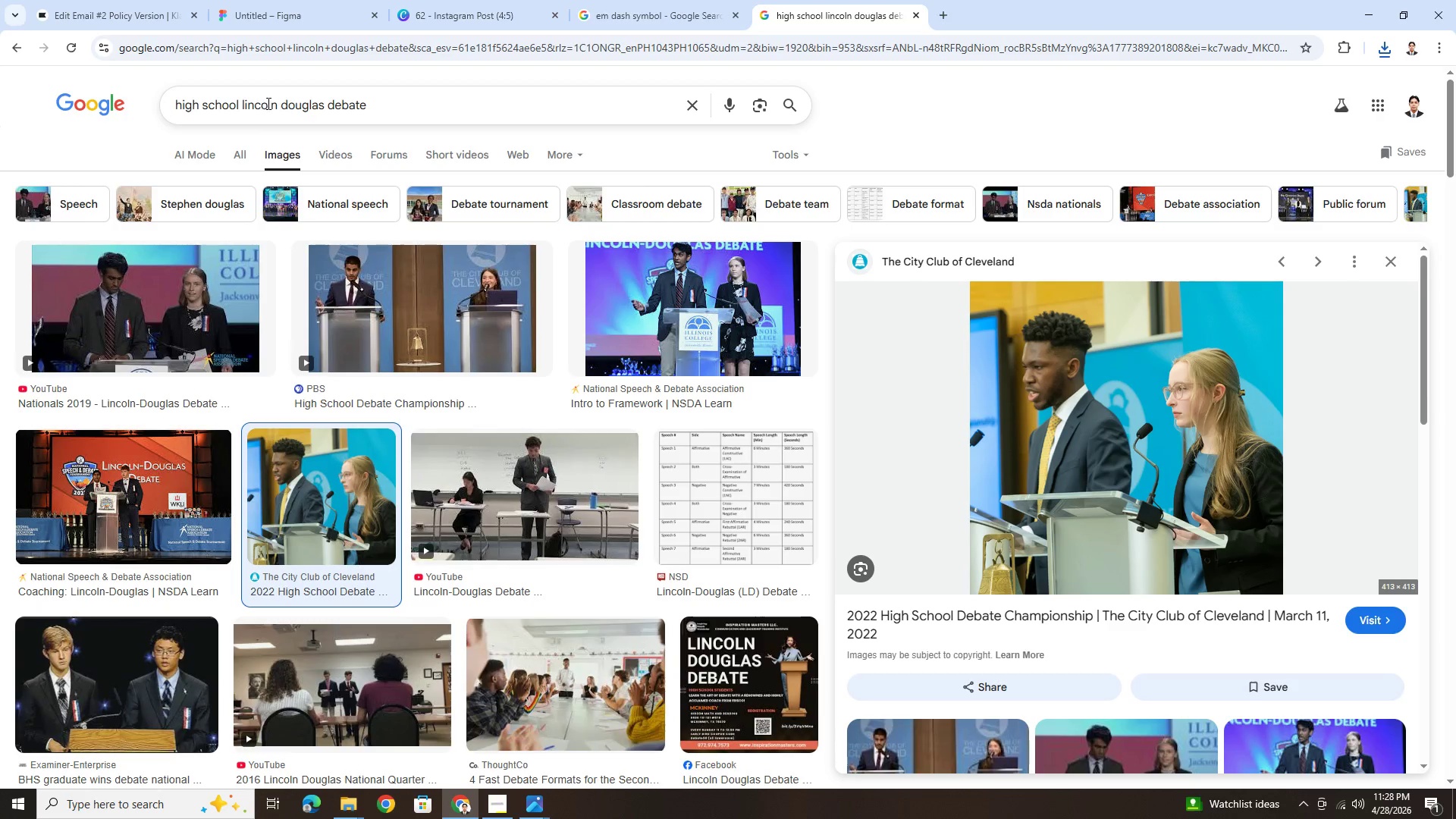 
left_click_drag(start_coordinate=[277, 105], to_coordinate=[242, 103])
 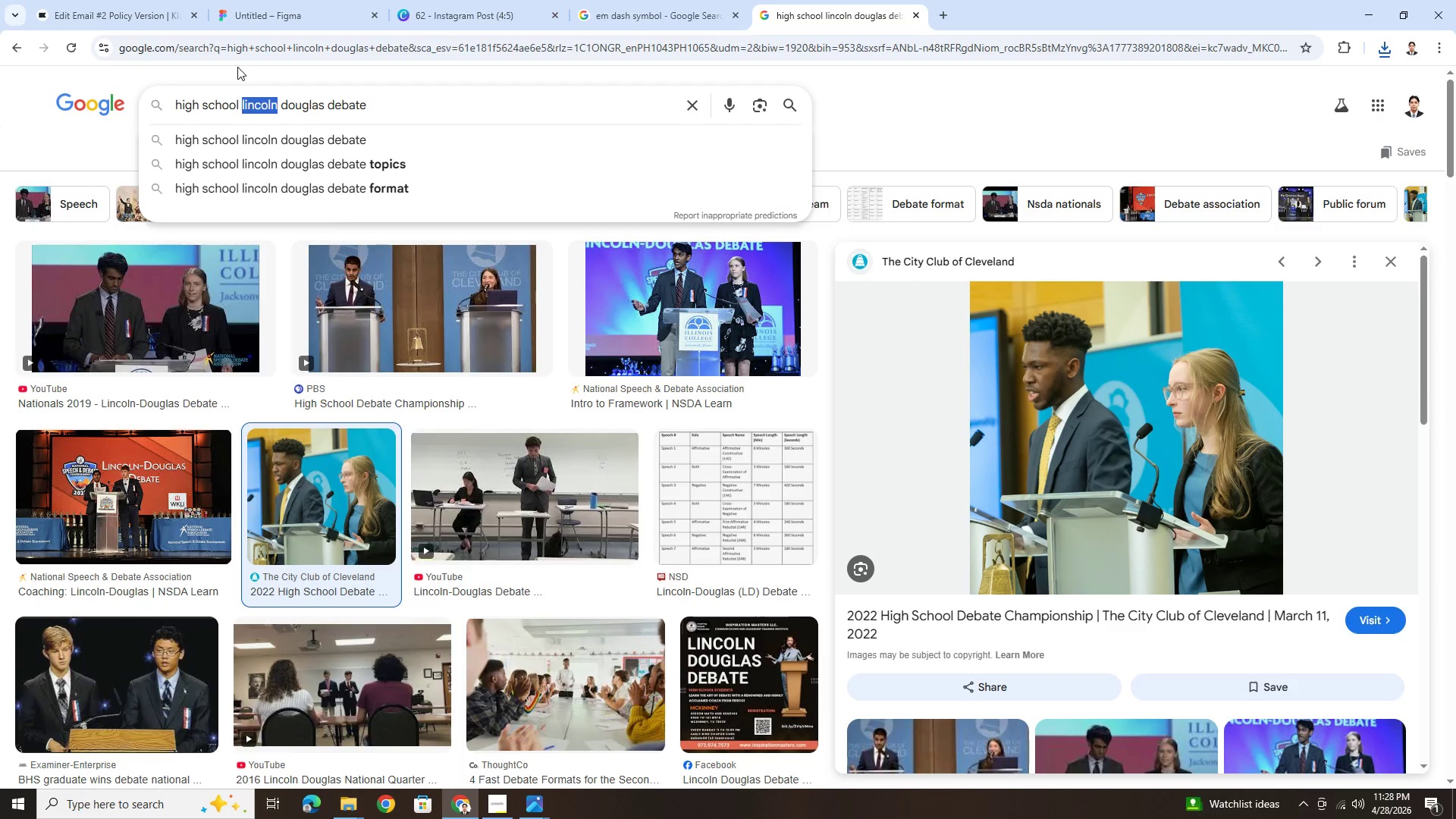 
type(policy)
 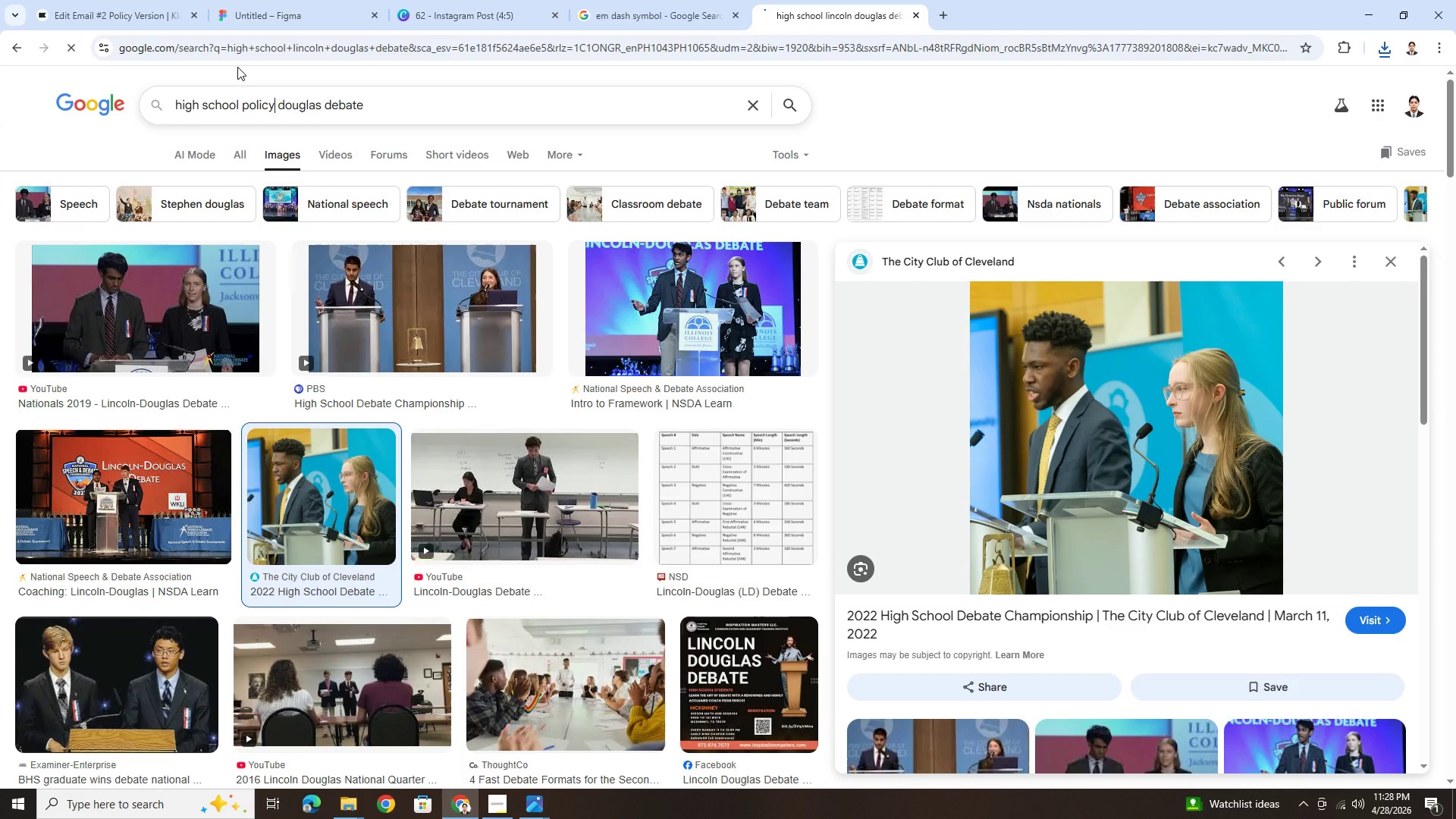 
key(Enter)
 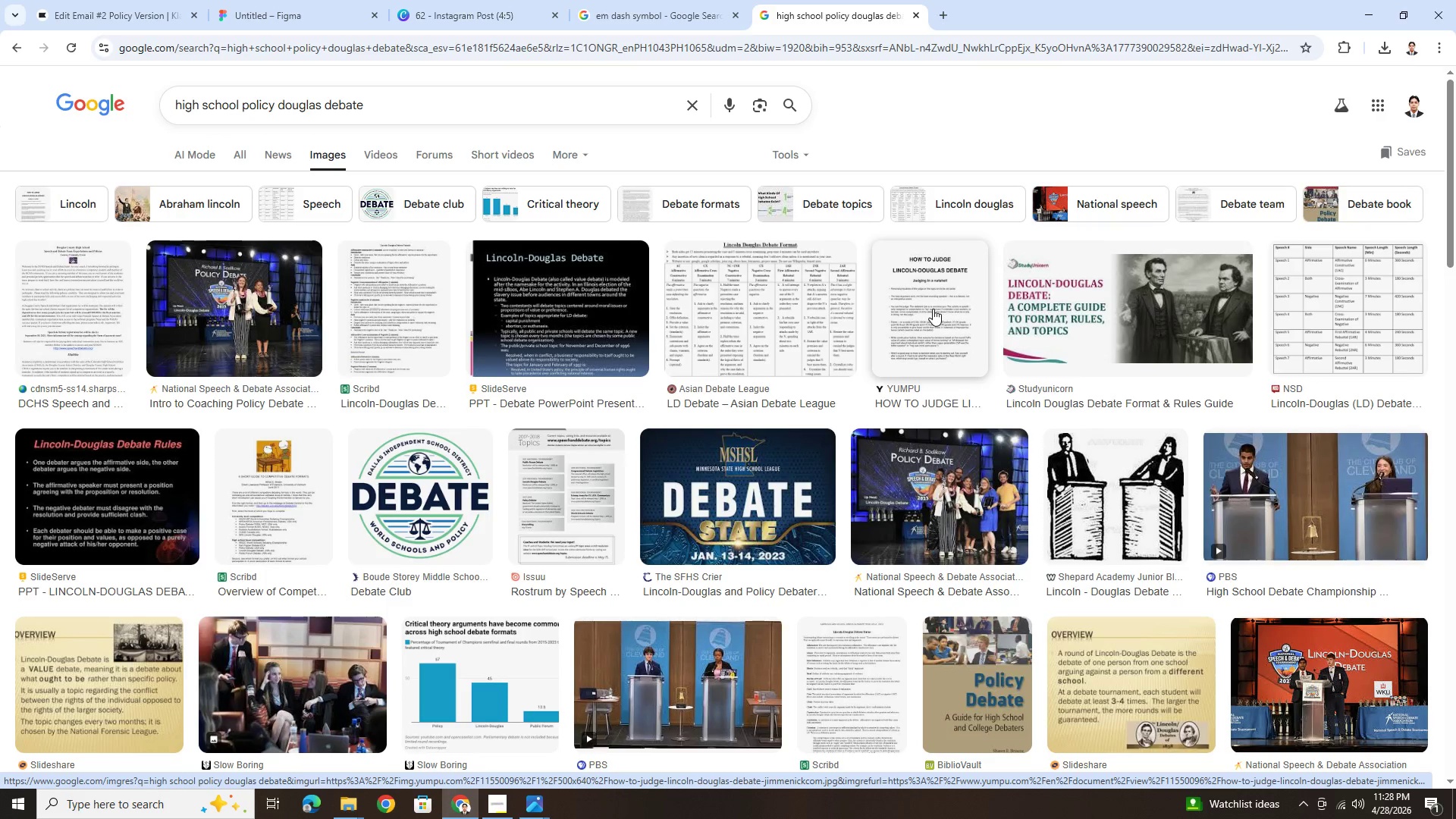 
wait(5.59)
 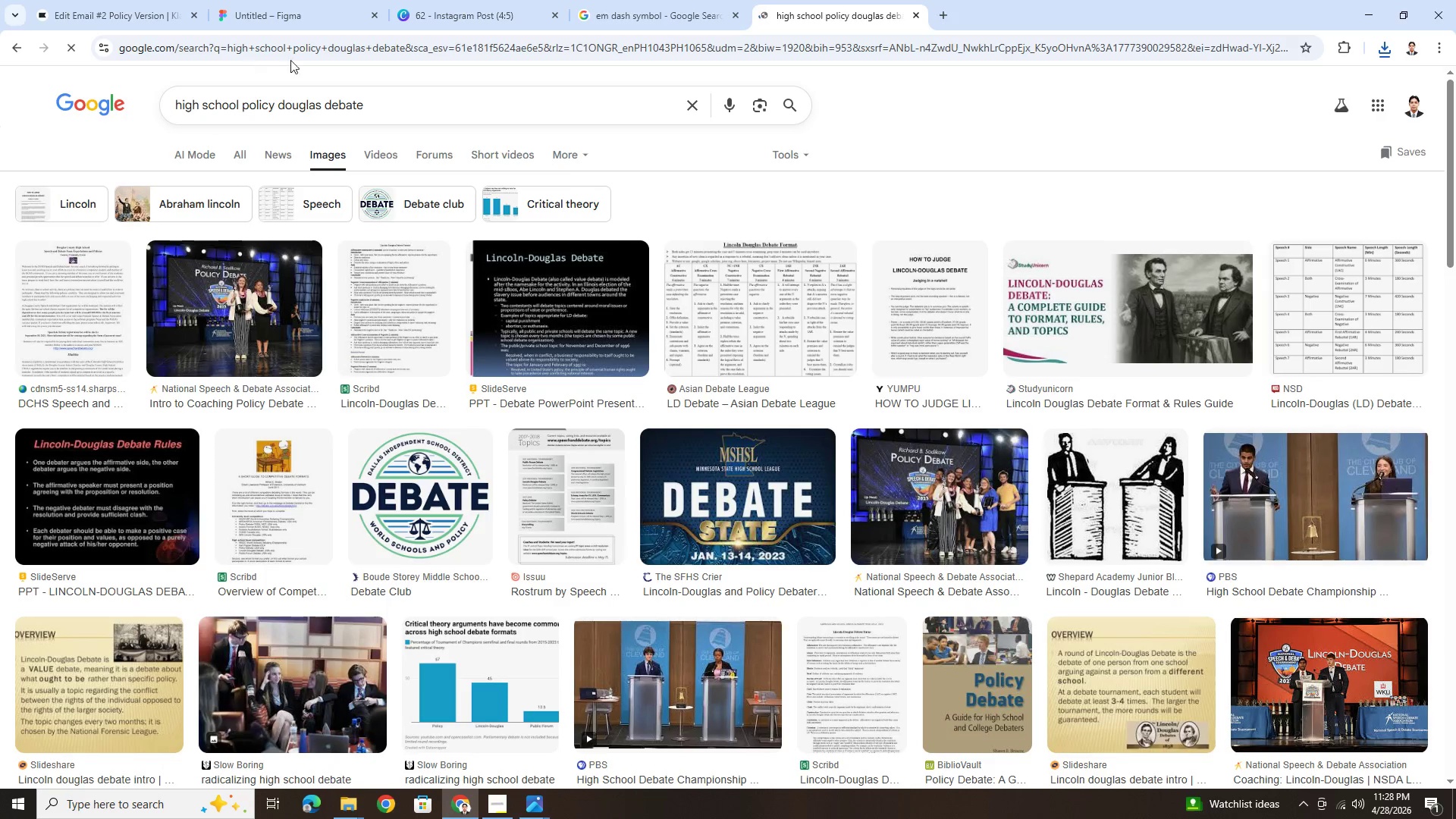 
scroll: coordinate [1148, 451], scroll_direction: down, amount: 10.0
 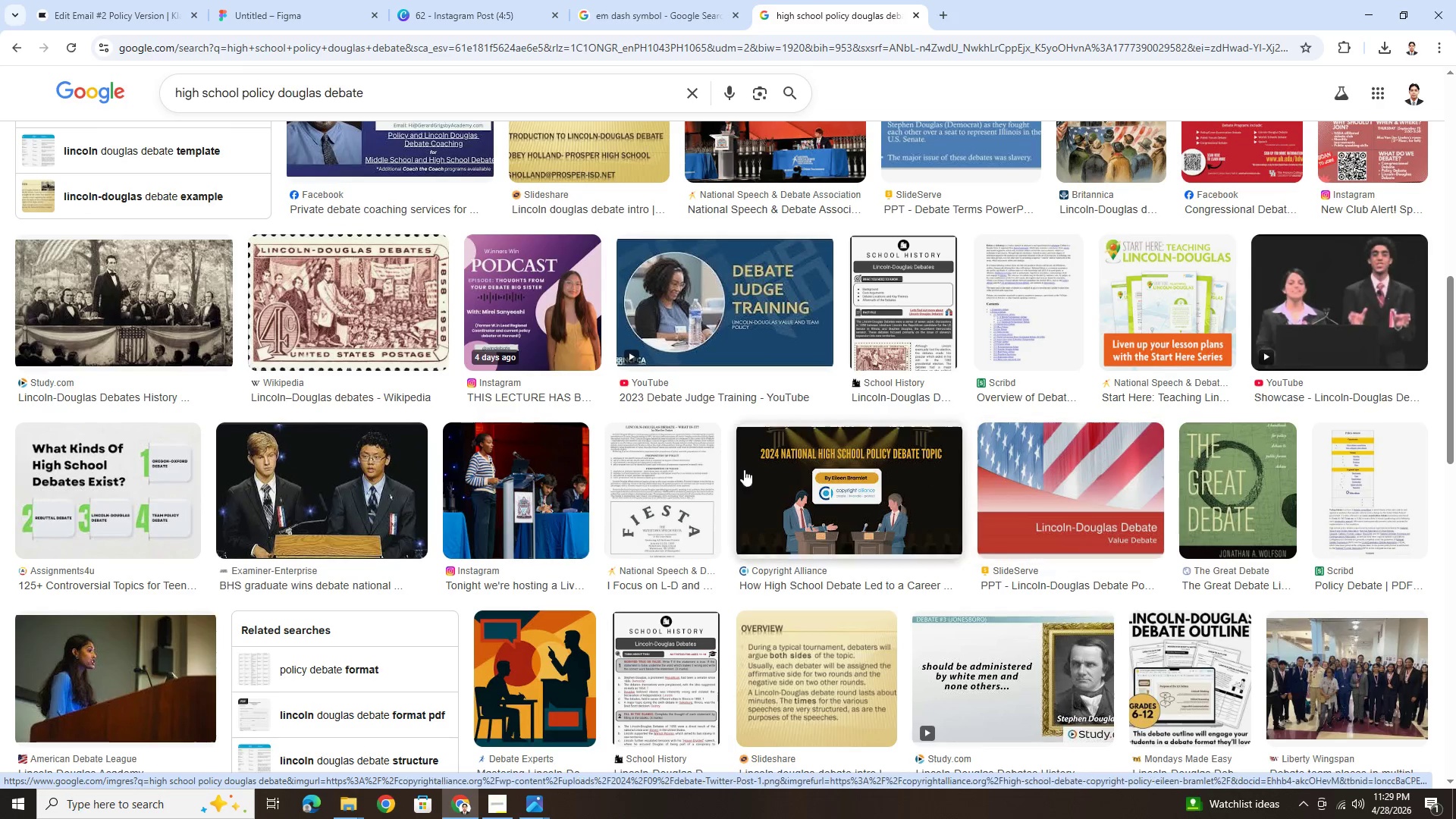 
left_click([513, 491])
 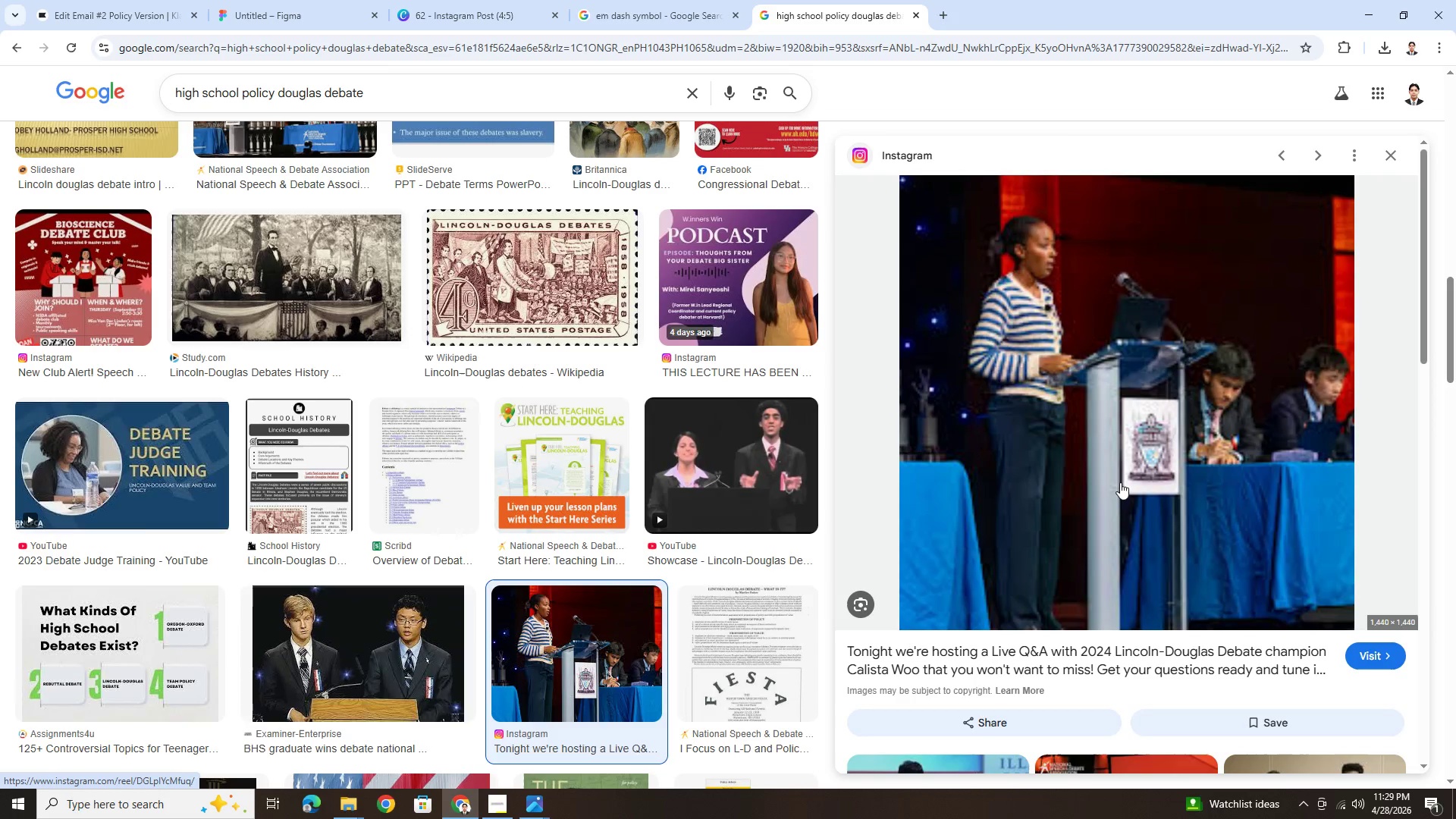 
wait(8.19)
 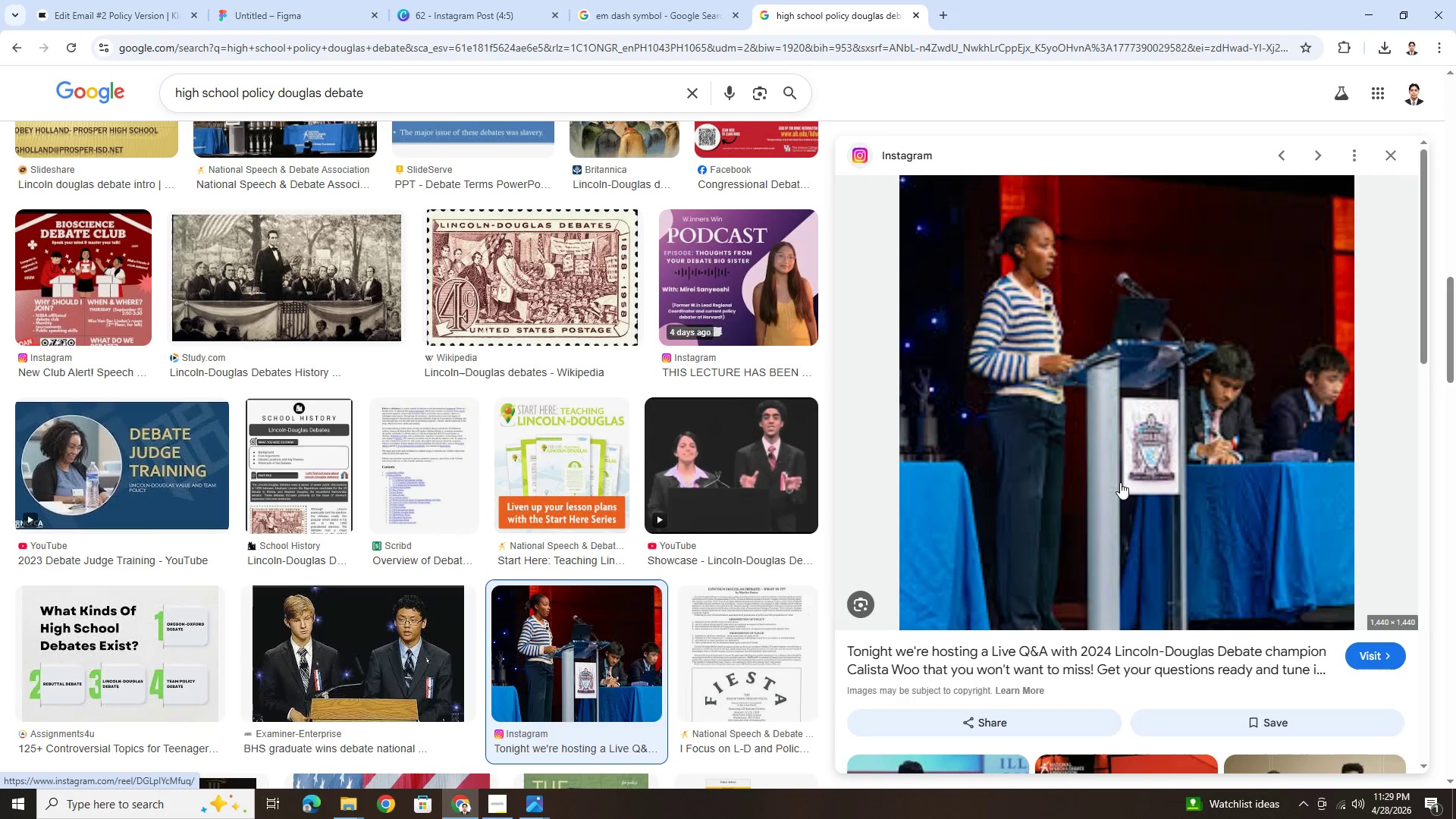 
scroll: coordinate [1196, 447], scroll_direction: down, amount: 6.0
 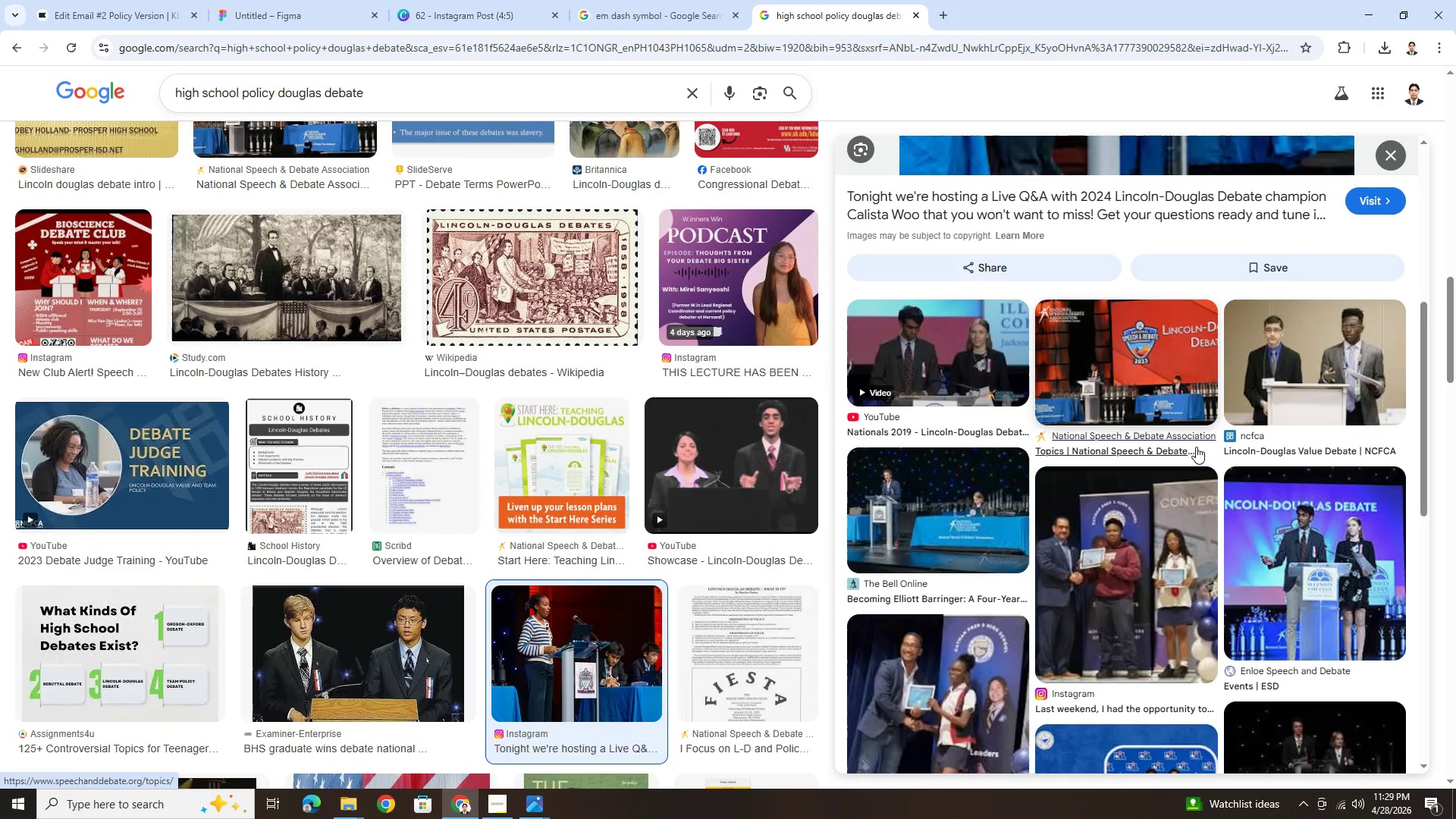 
scroll: coordinate [1191, 422], scroll_direction: up, amount: 7.0
 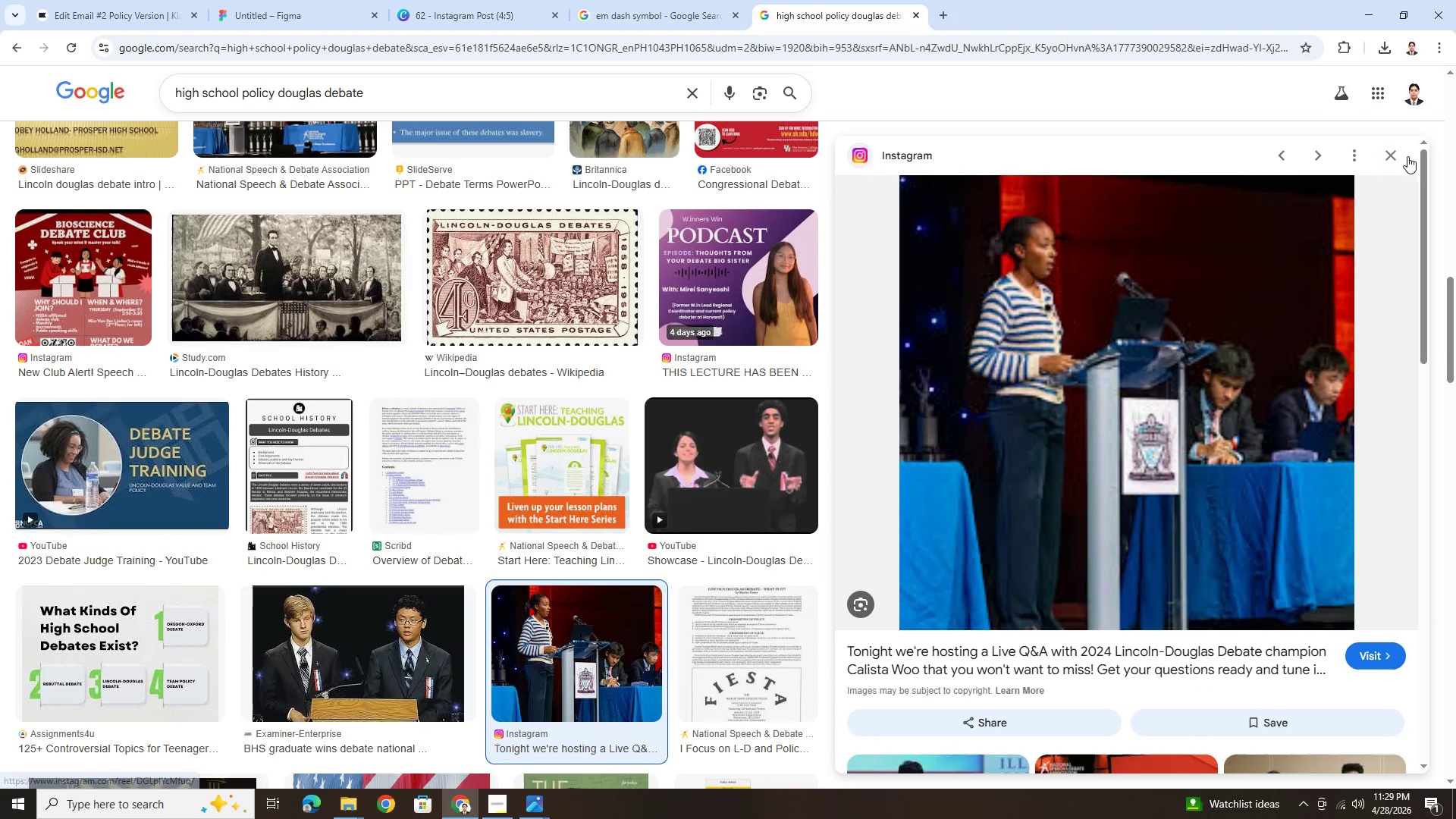 
left_click([1396, 157])
 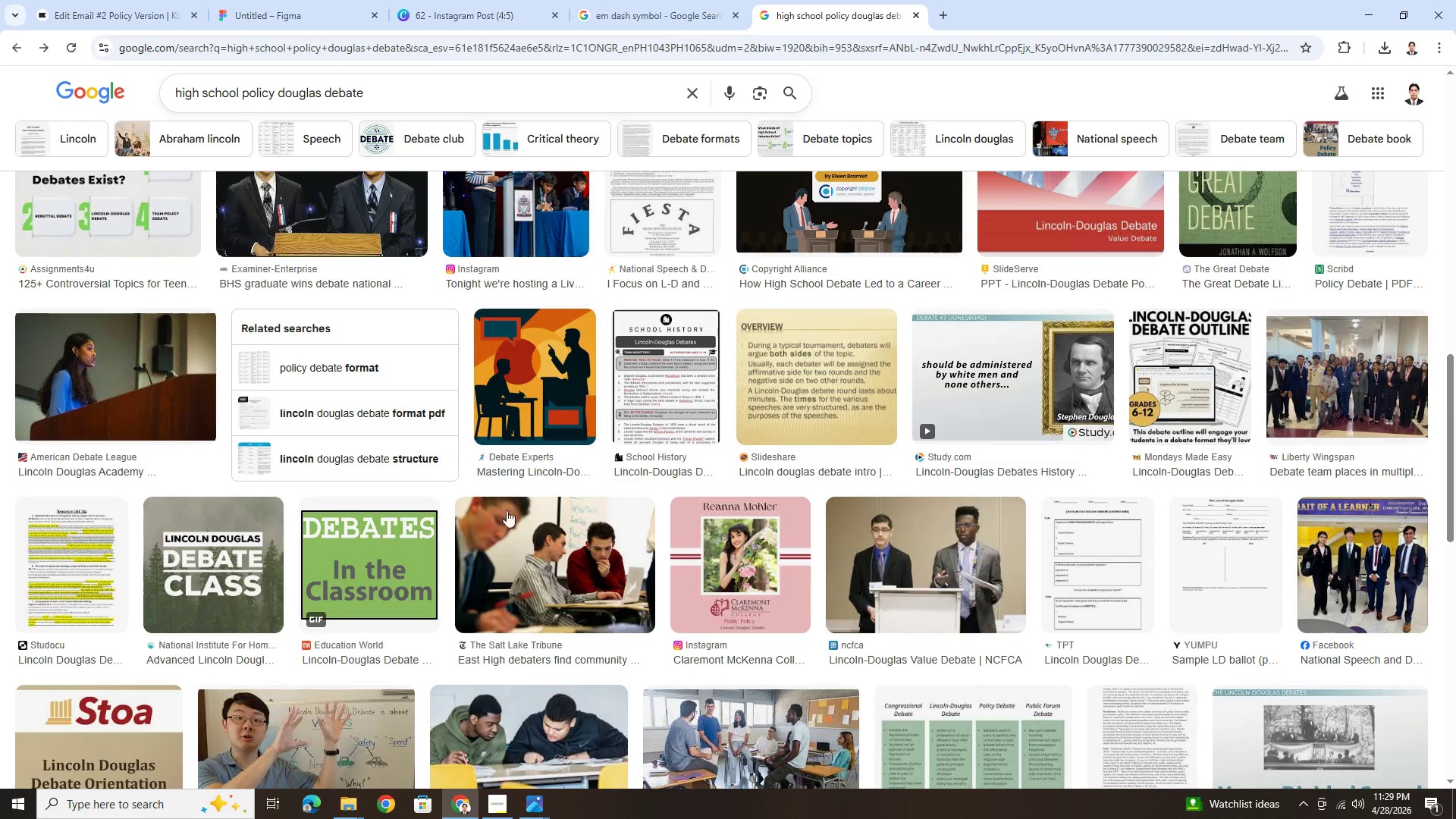 
scroll: coordinate [1333, 499], scroll_direction: up, amount: 8.0
 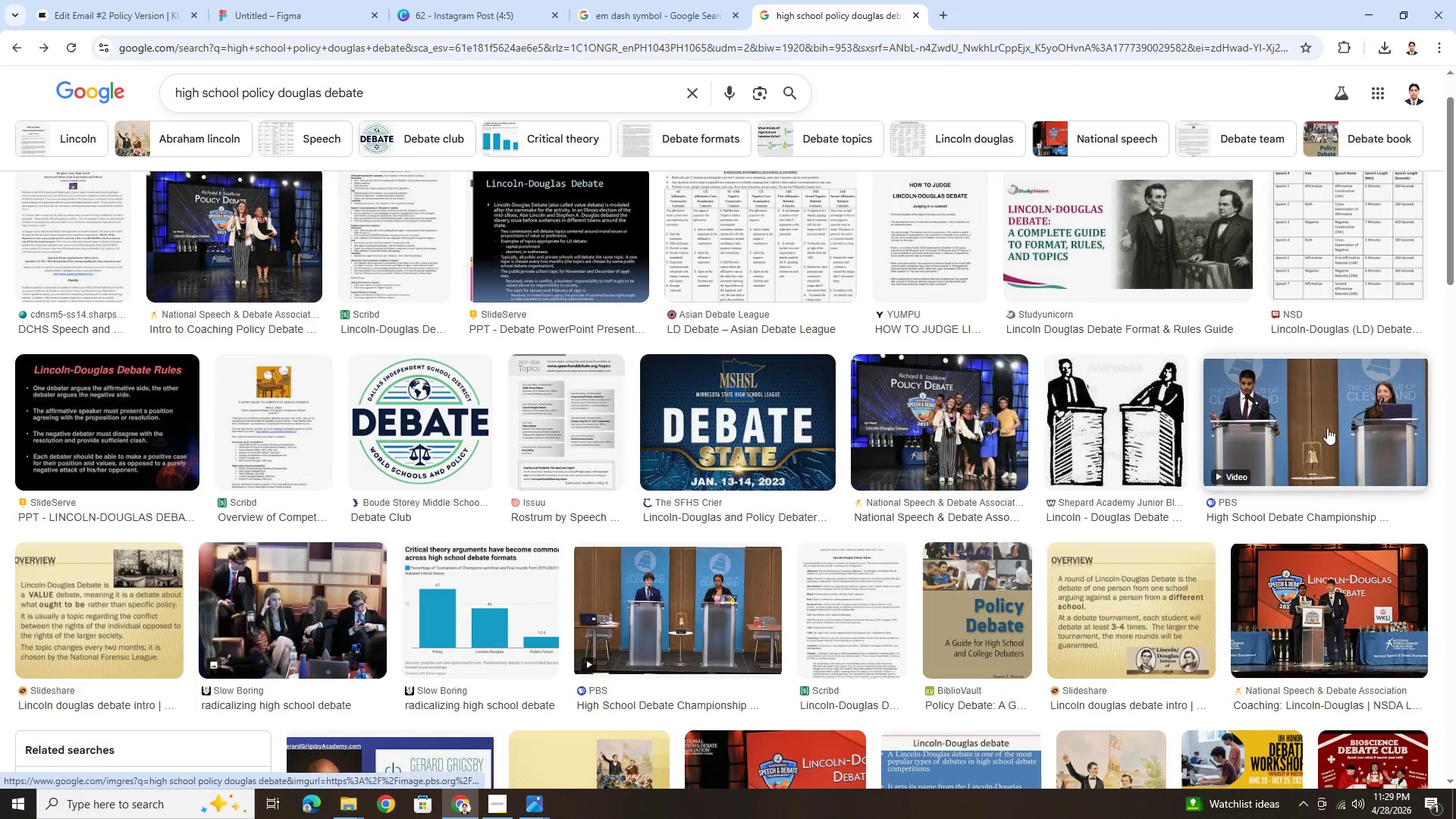 
left_click([1326, 423])
 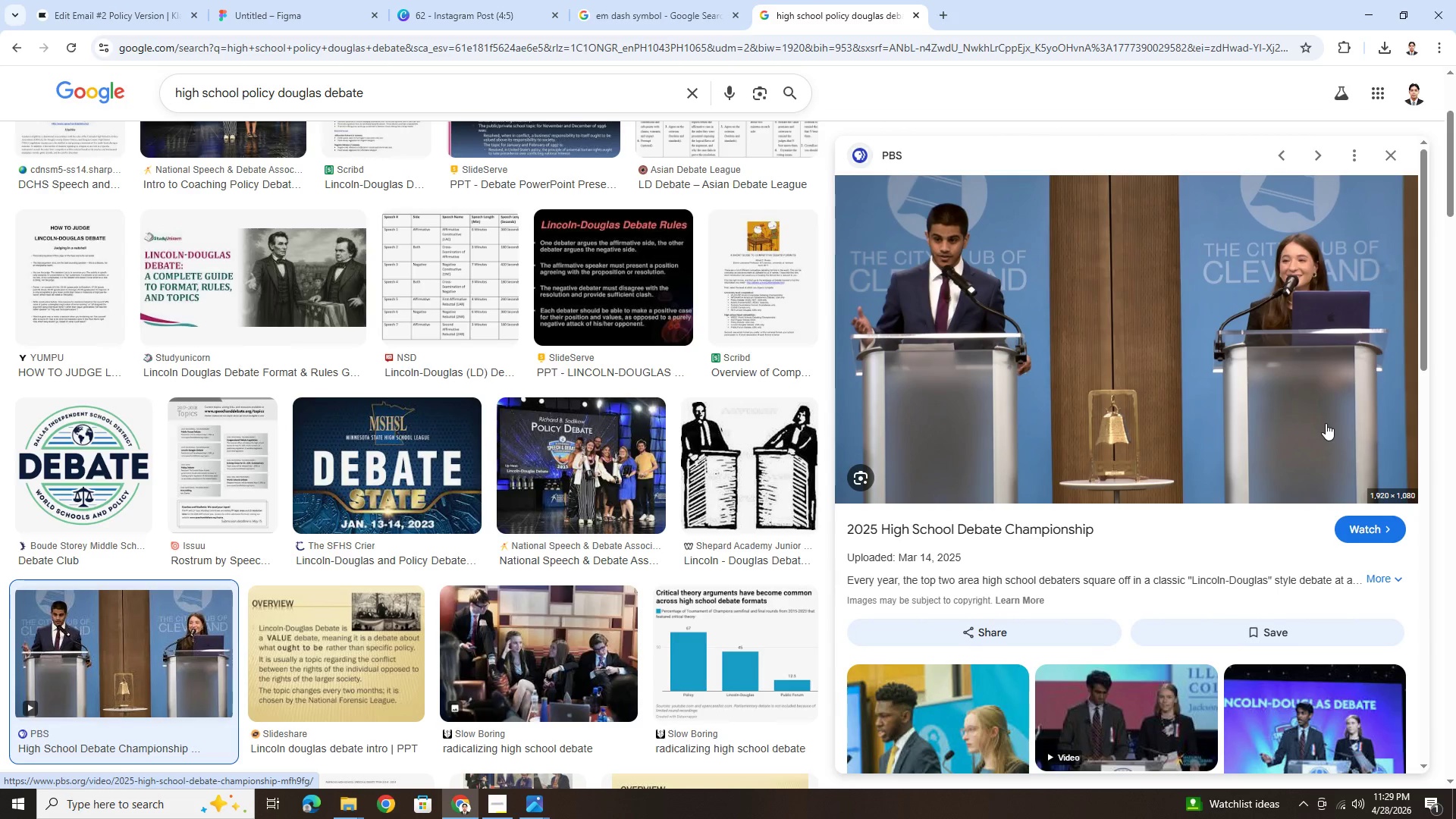 
right_click([1172, 381])
 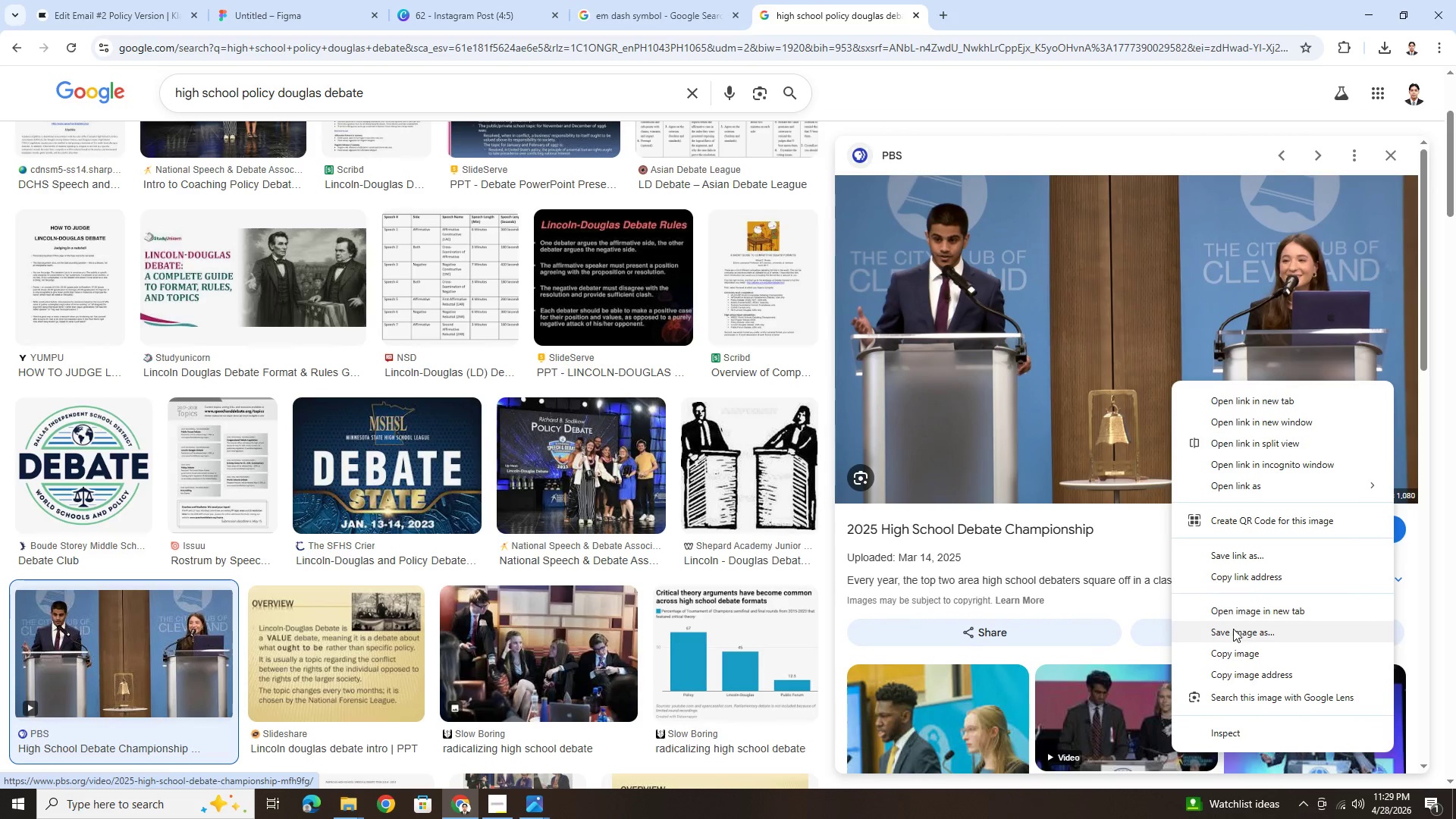 
left_click([1236, 635])
 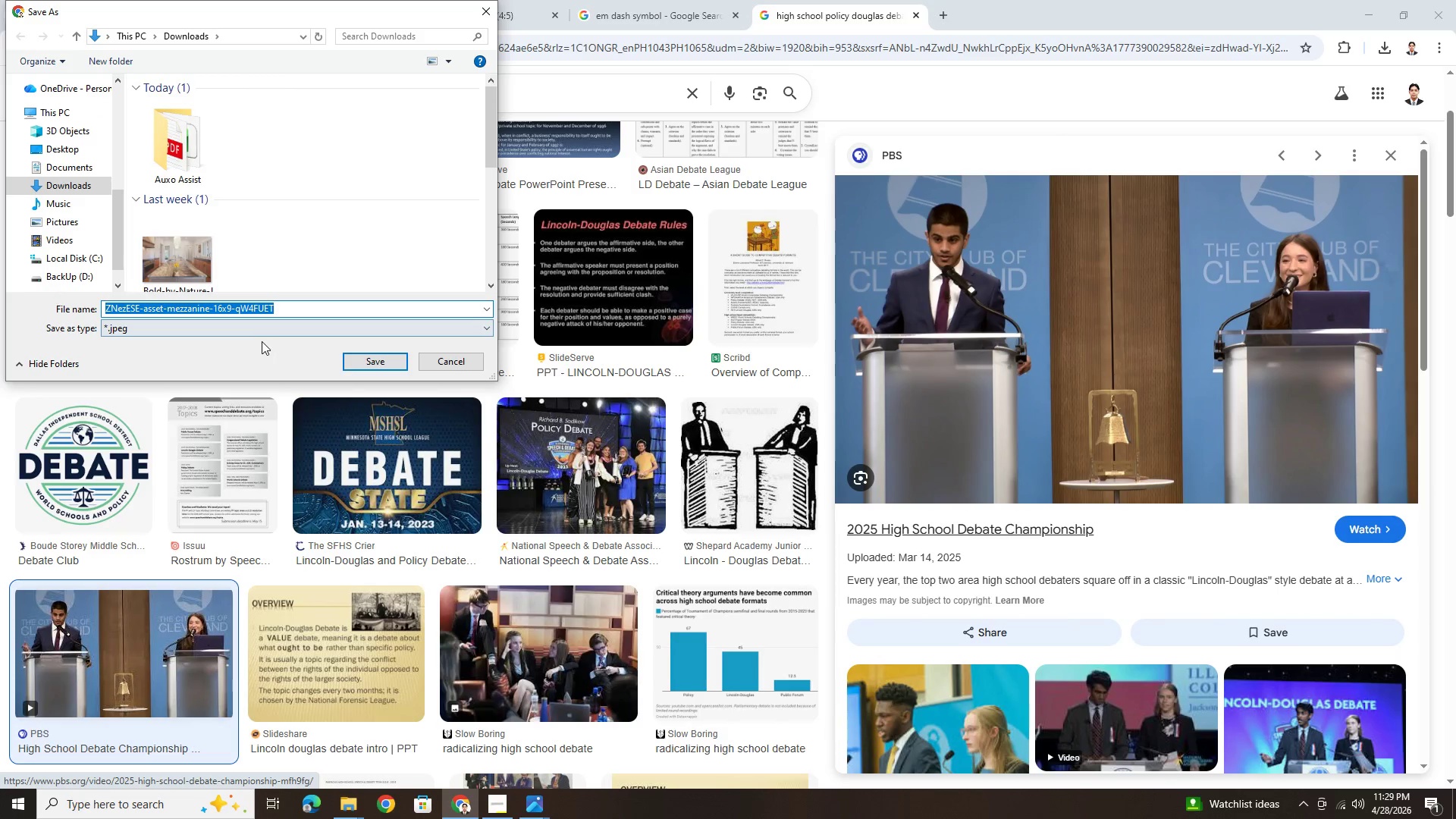 
left_click([360, 361])
 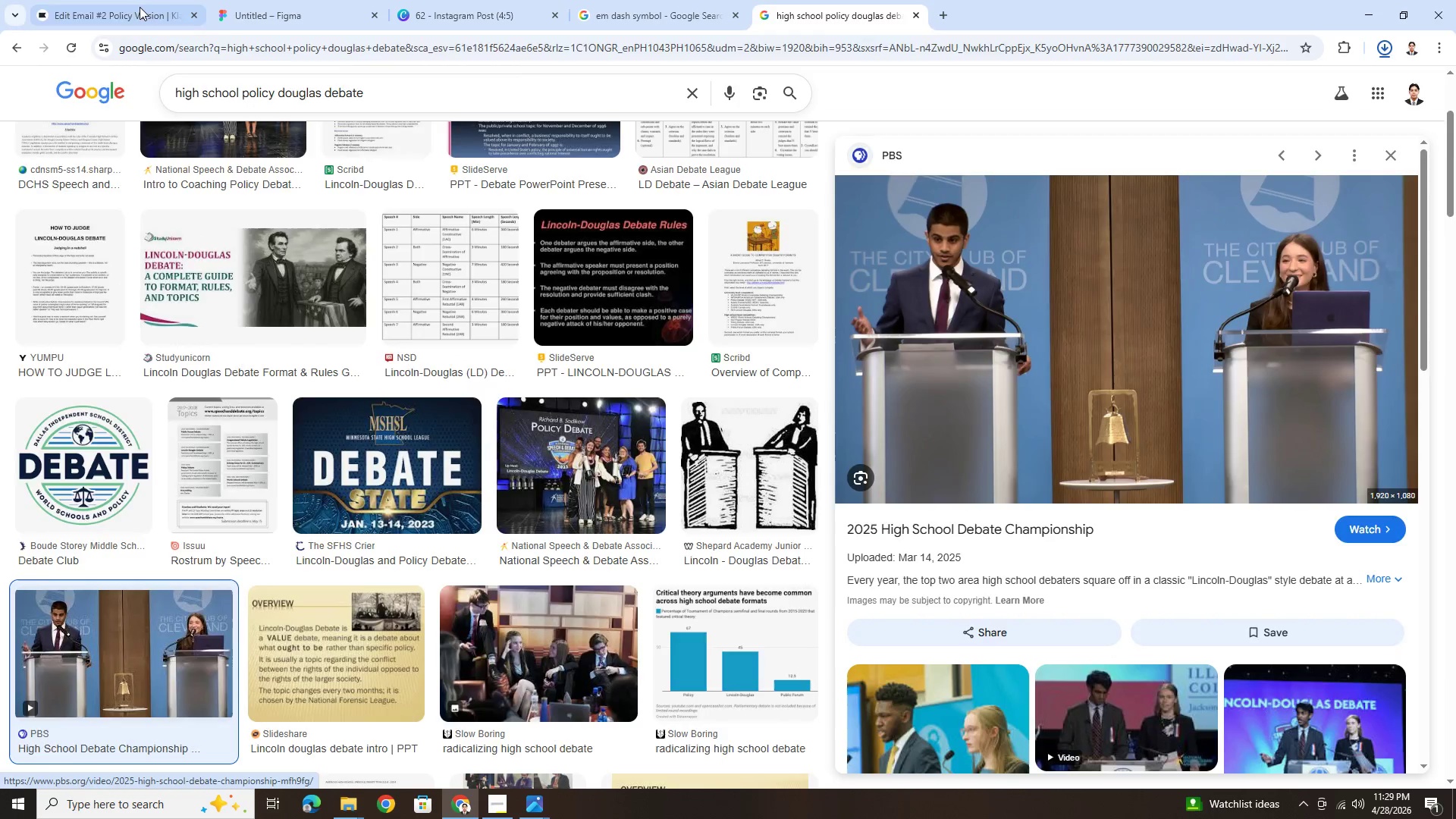 
left_click([136, 5])
 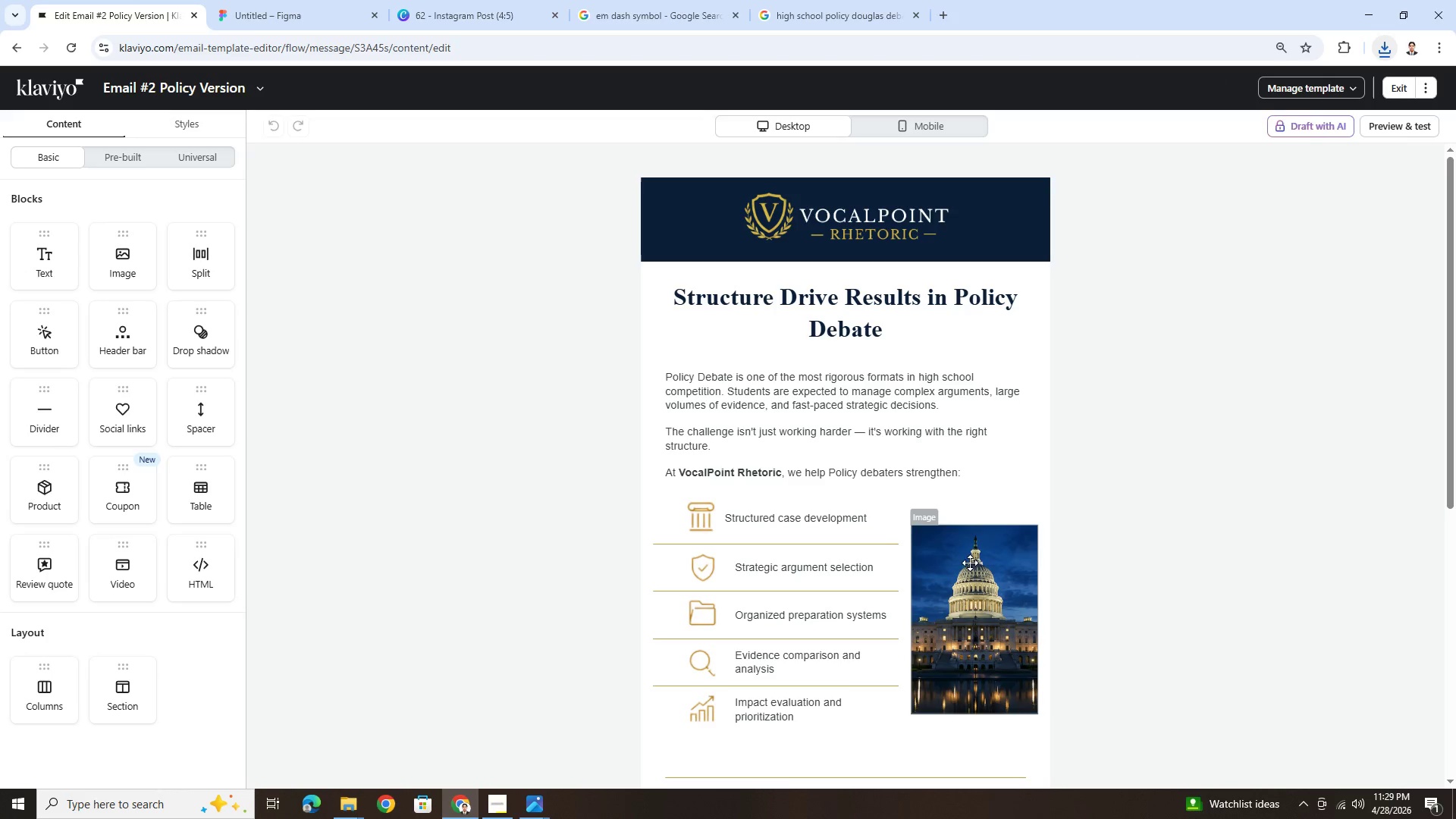 
left_click([963, 557])
 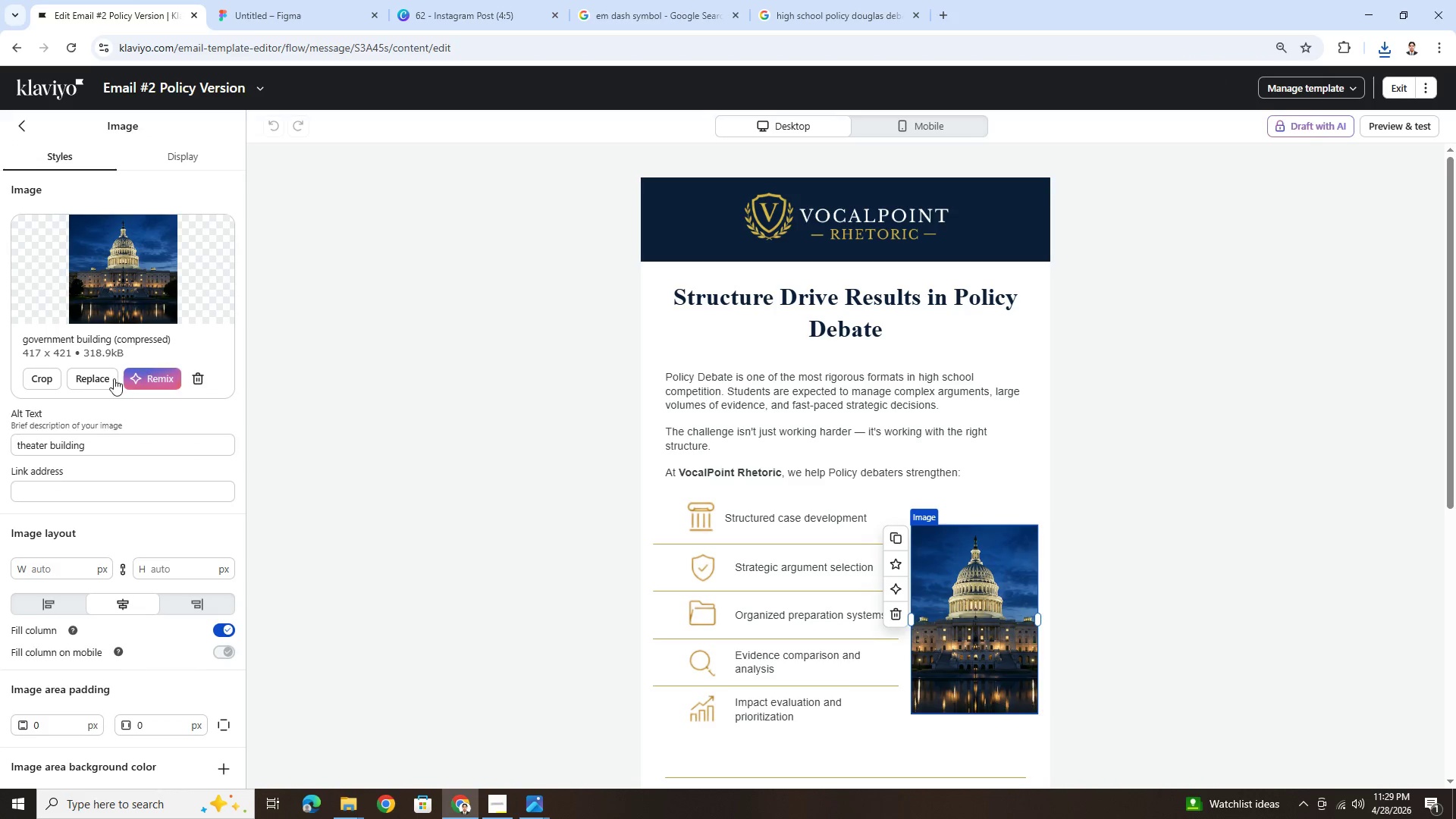 
left_click([107, 376])
 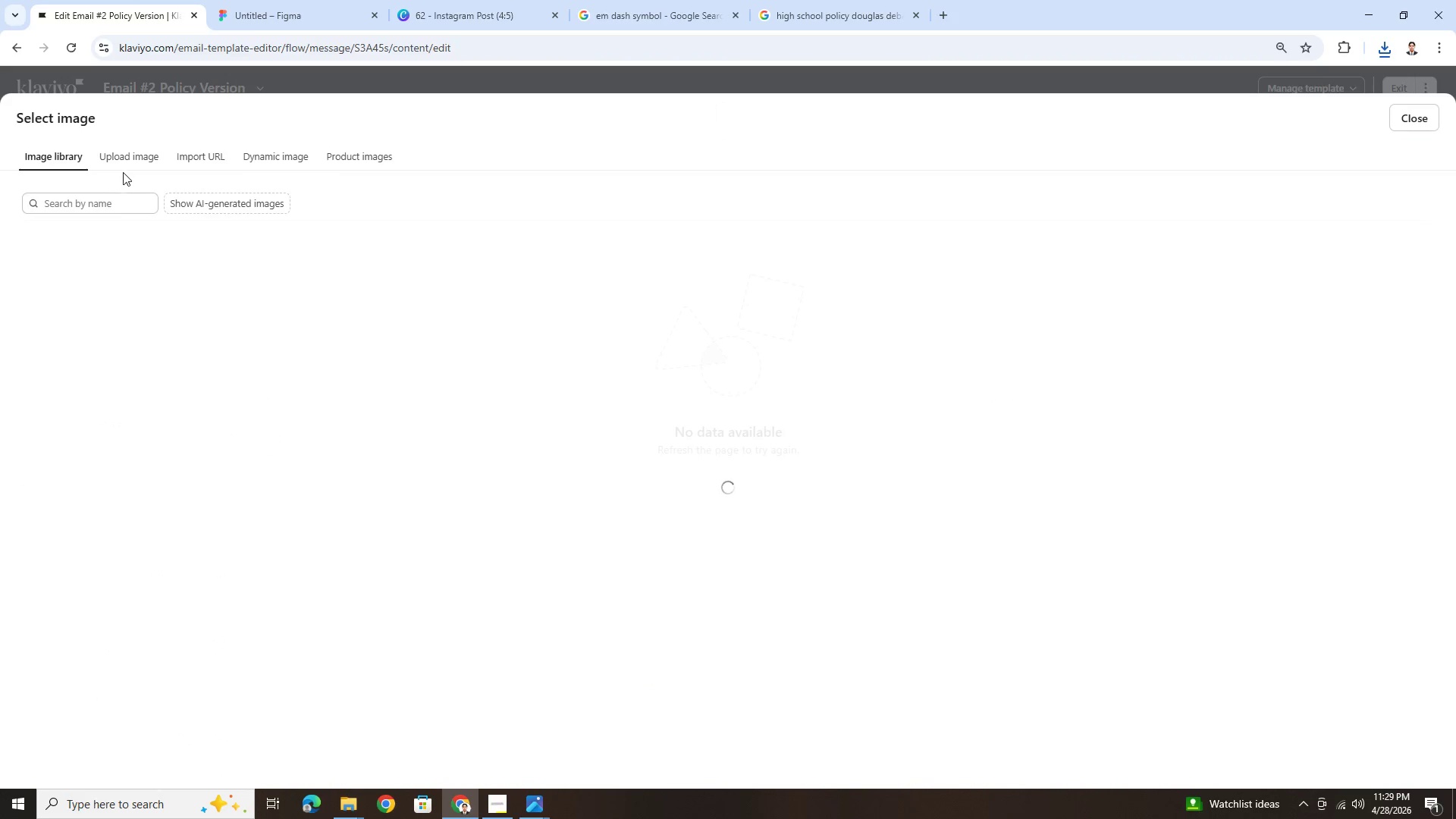 
left_click([125, 164])
 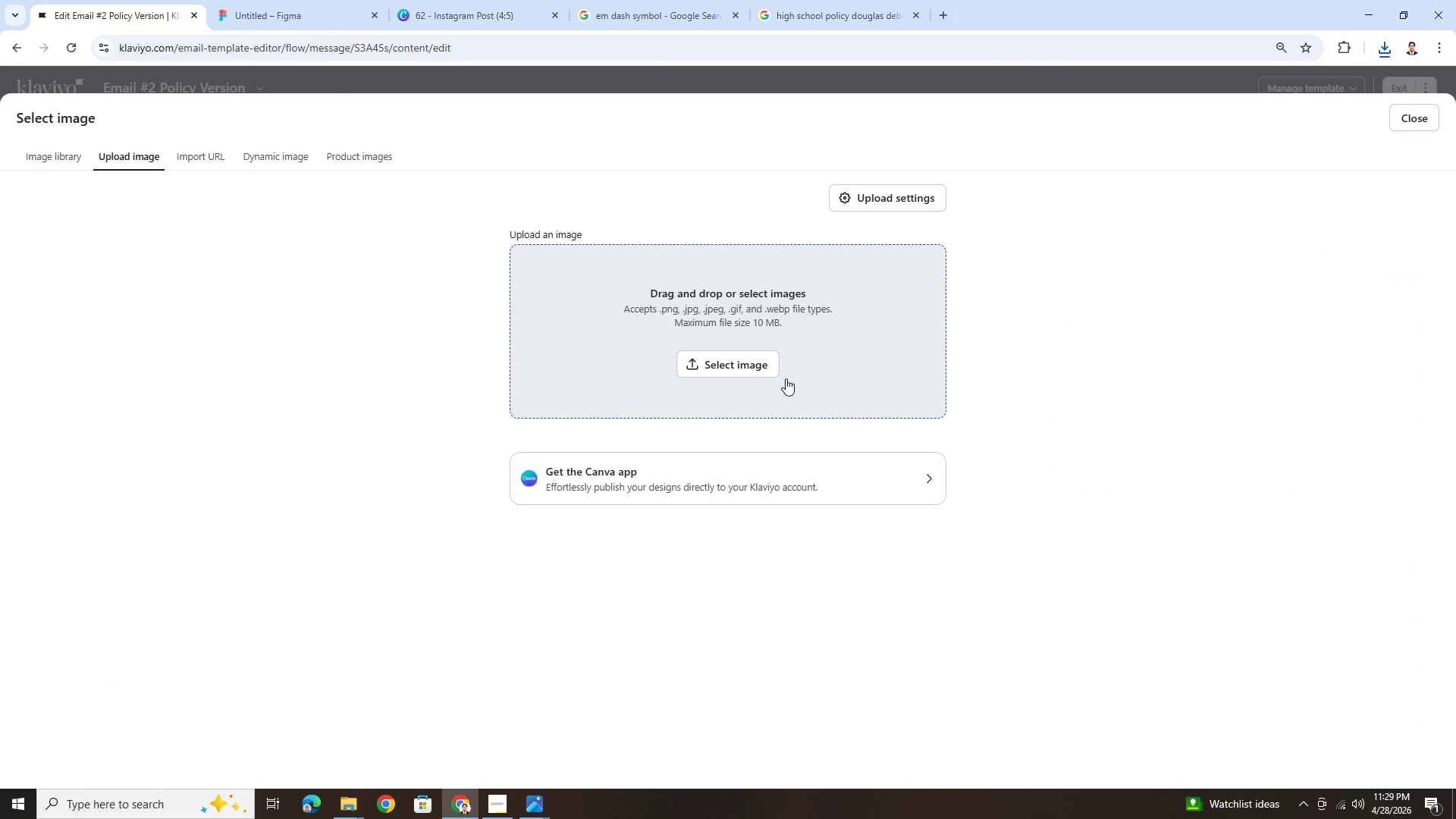 
left_click([752, 372])
 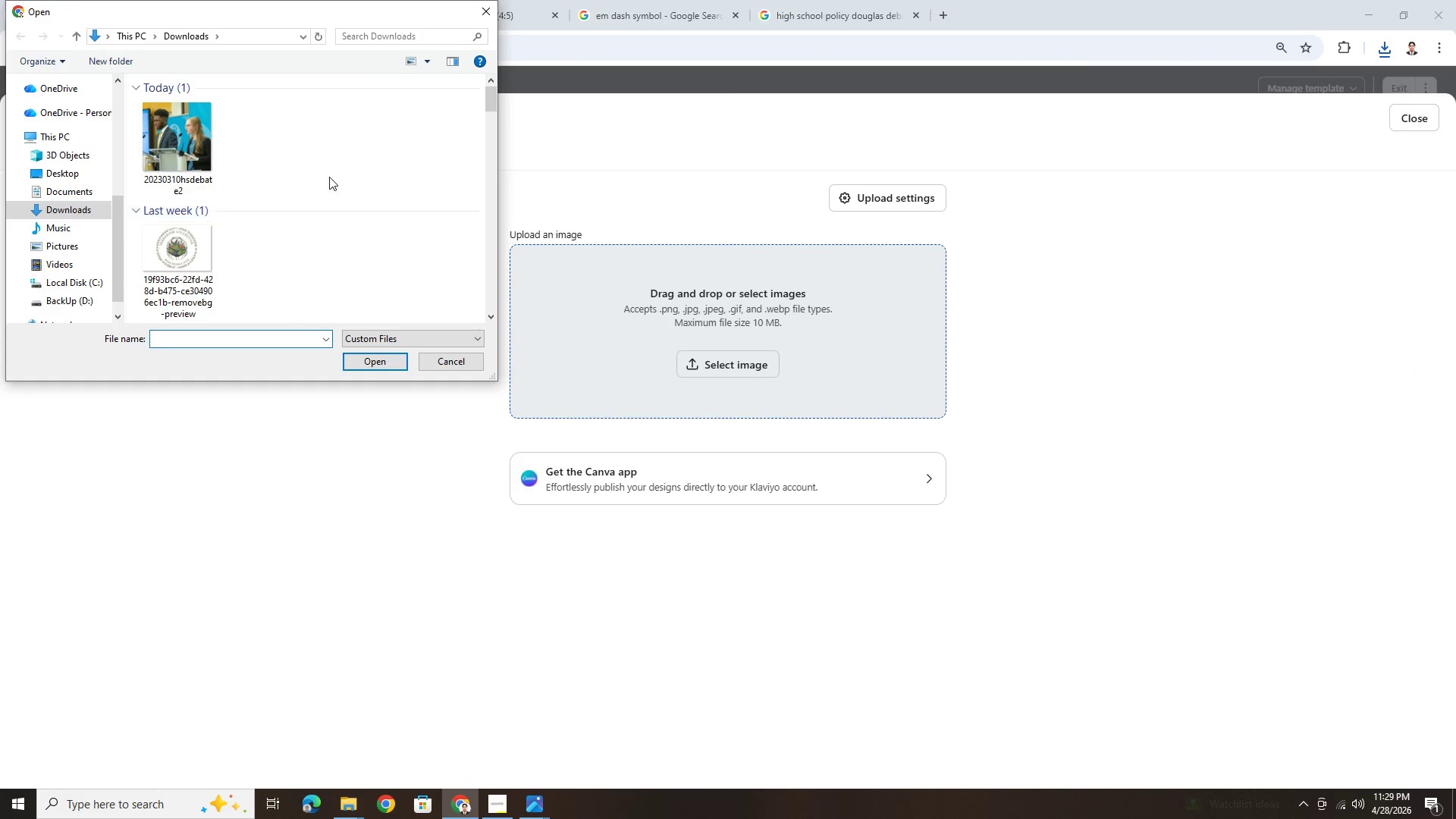 
mouse_move([227, 162])
 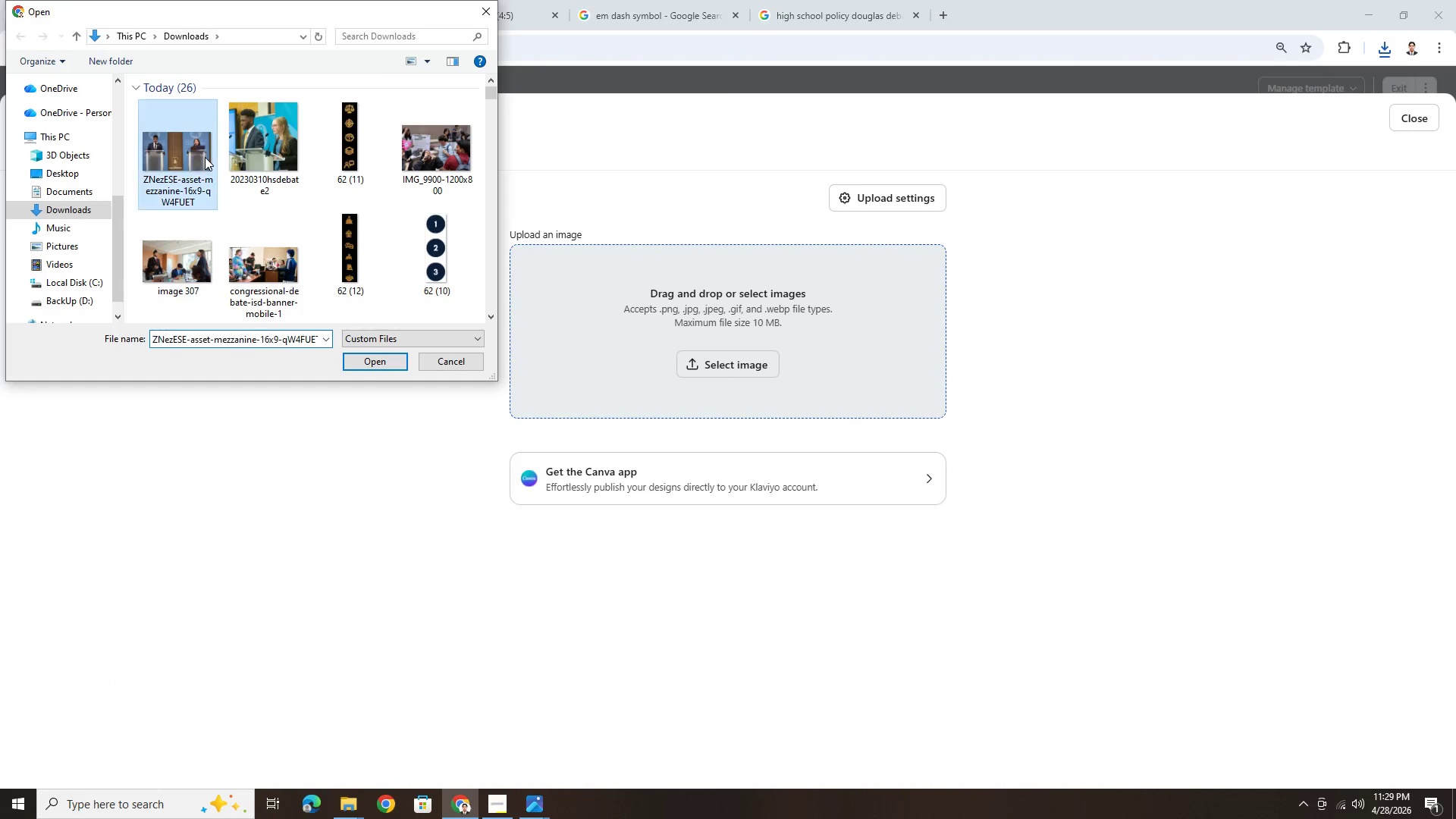 
double_click([205, 157])
 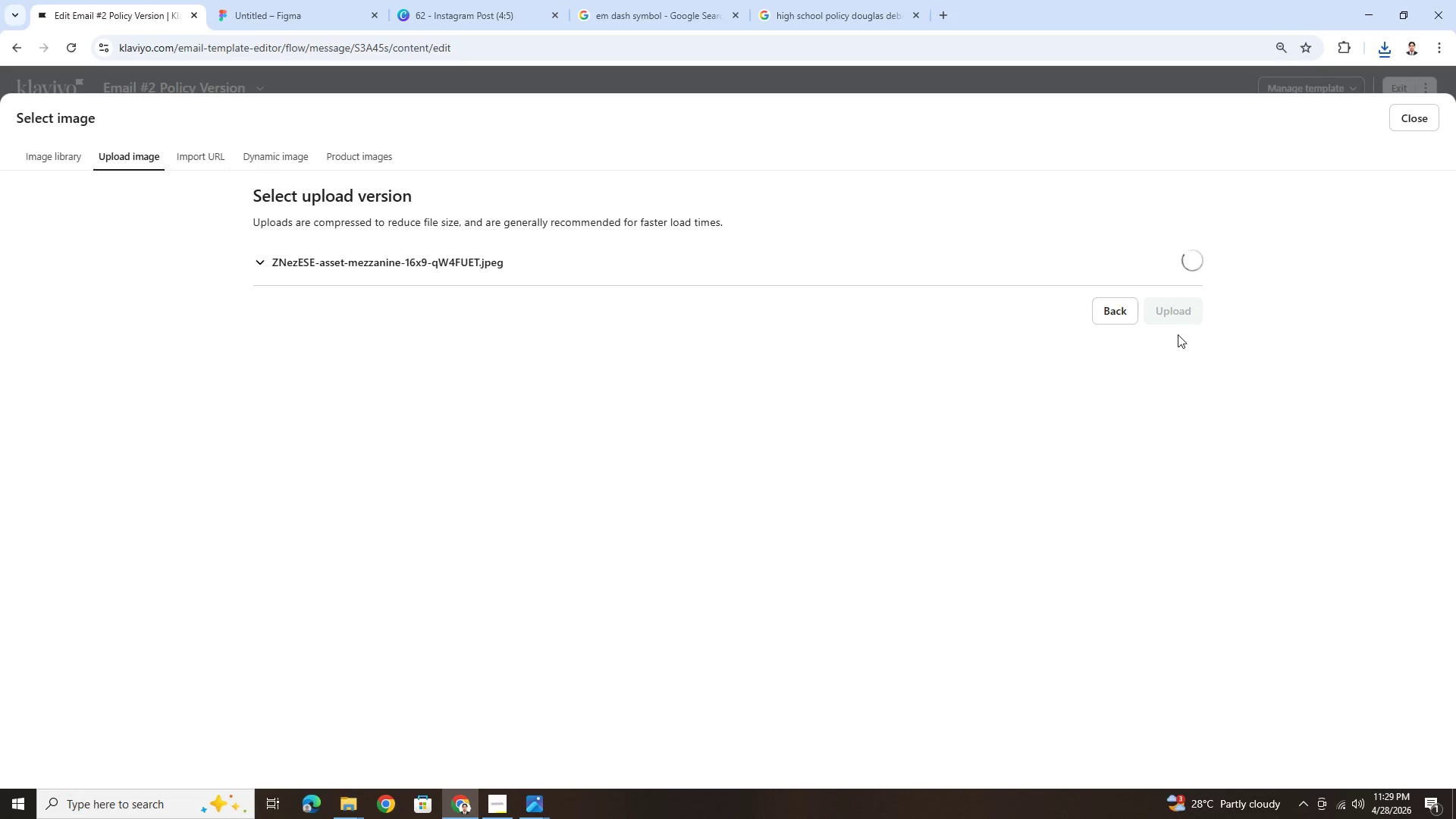 
left_click([1174, 661])
 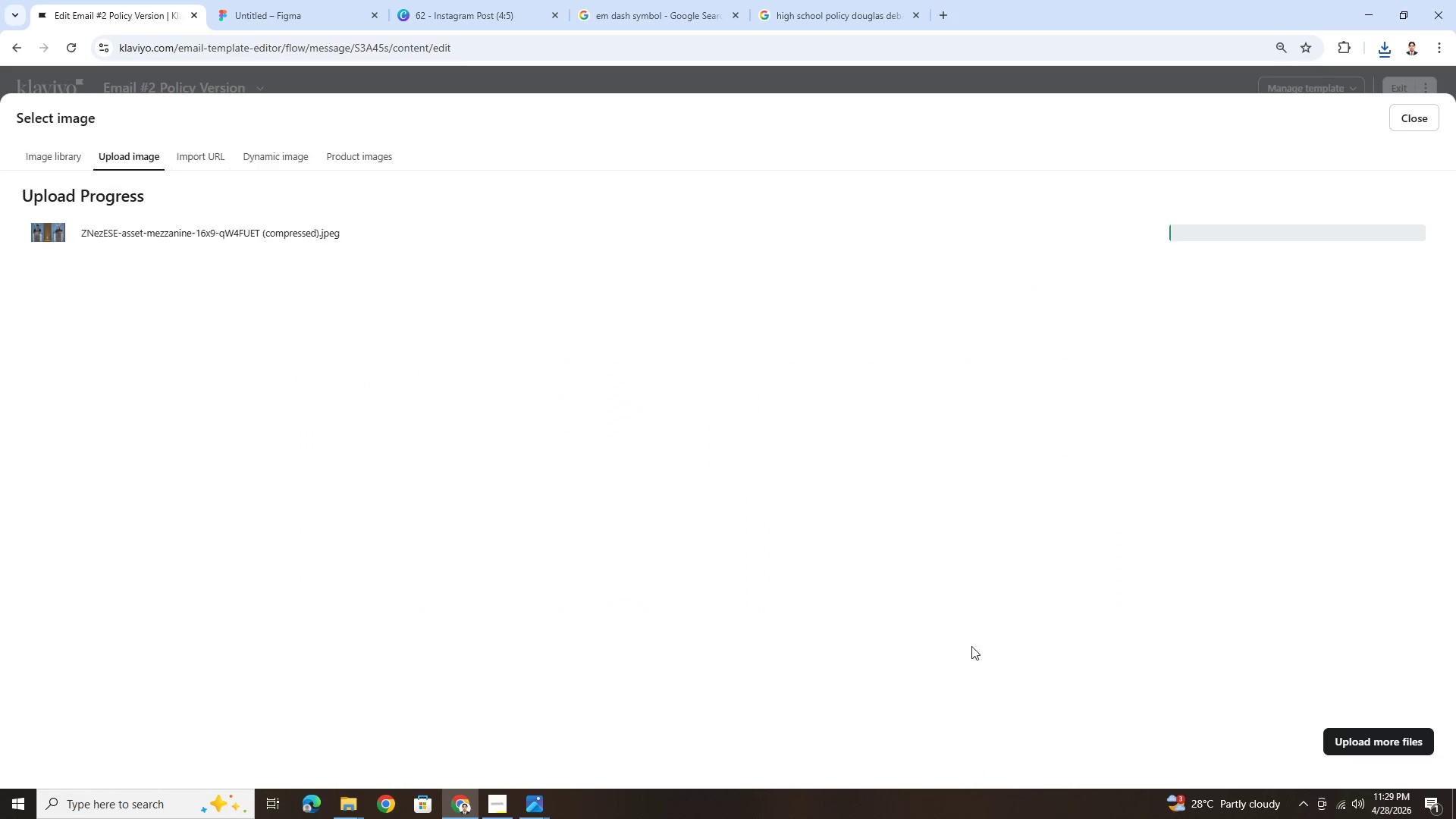 
mouse_move([854, 635])
 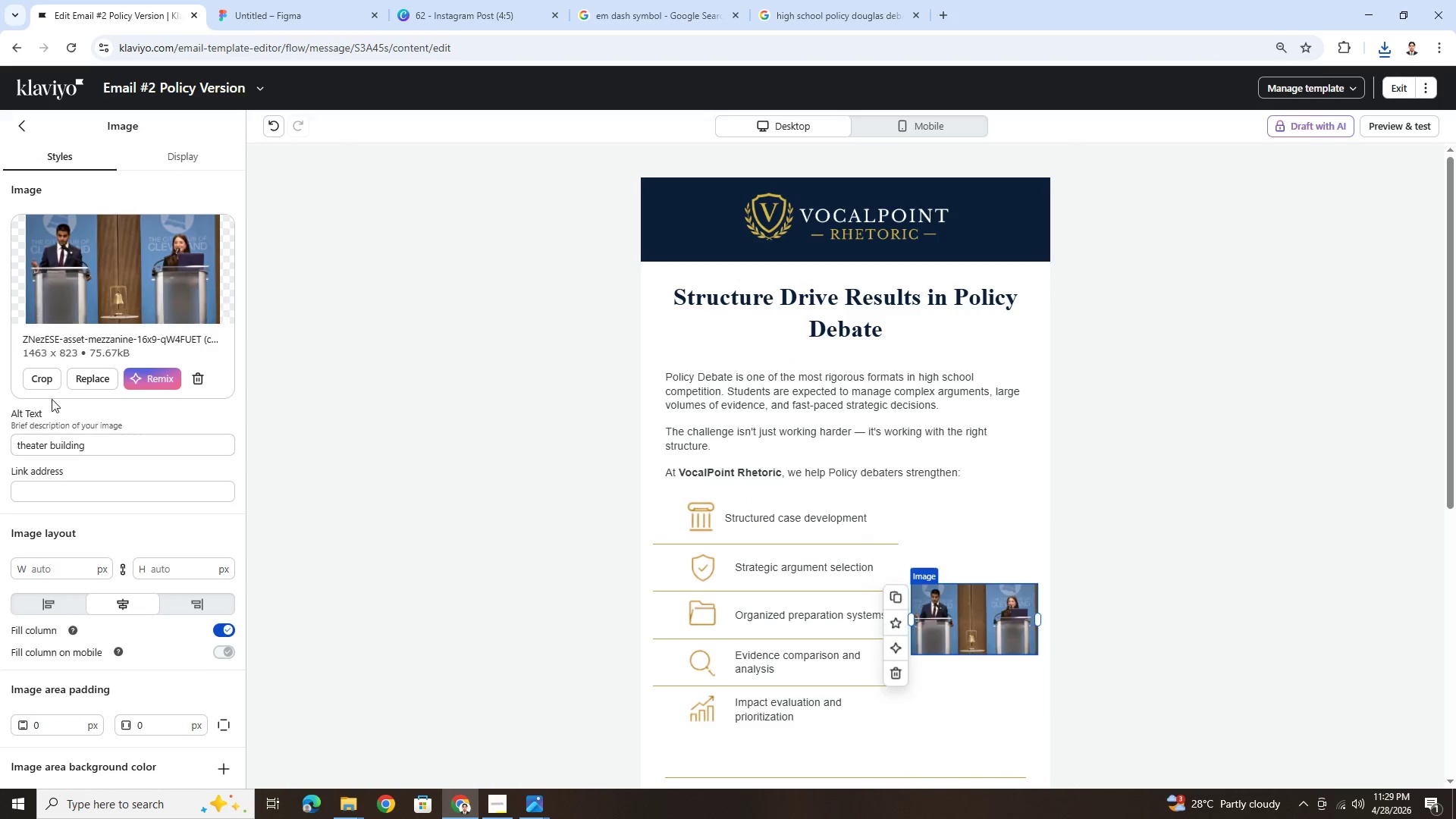 
left_click([43, 380])
 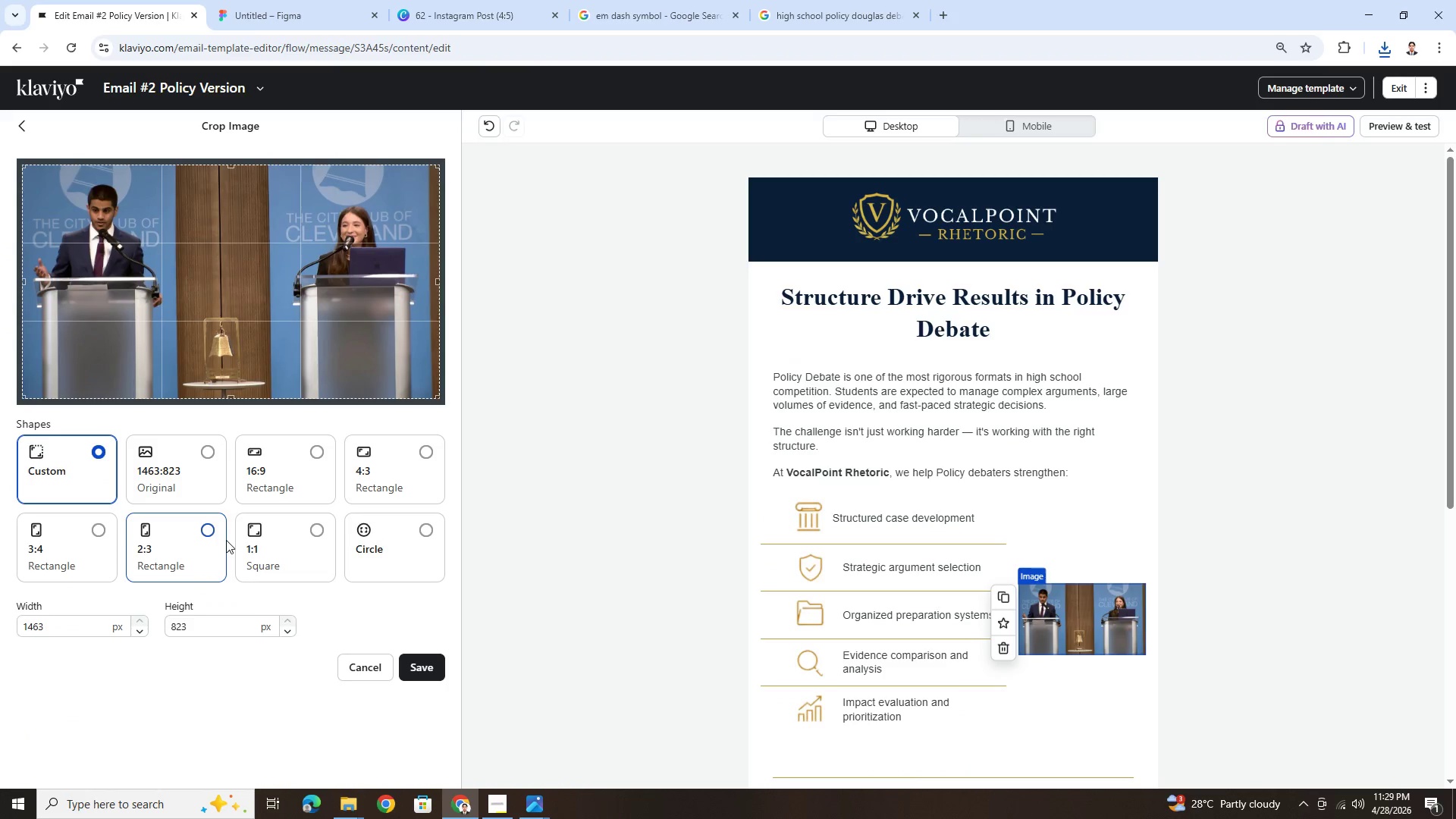 
left_click([212, 536])
 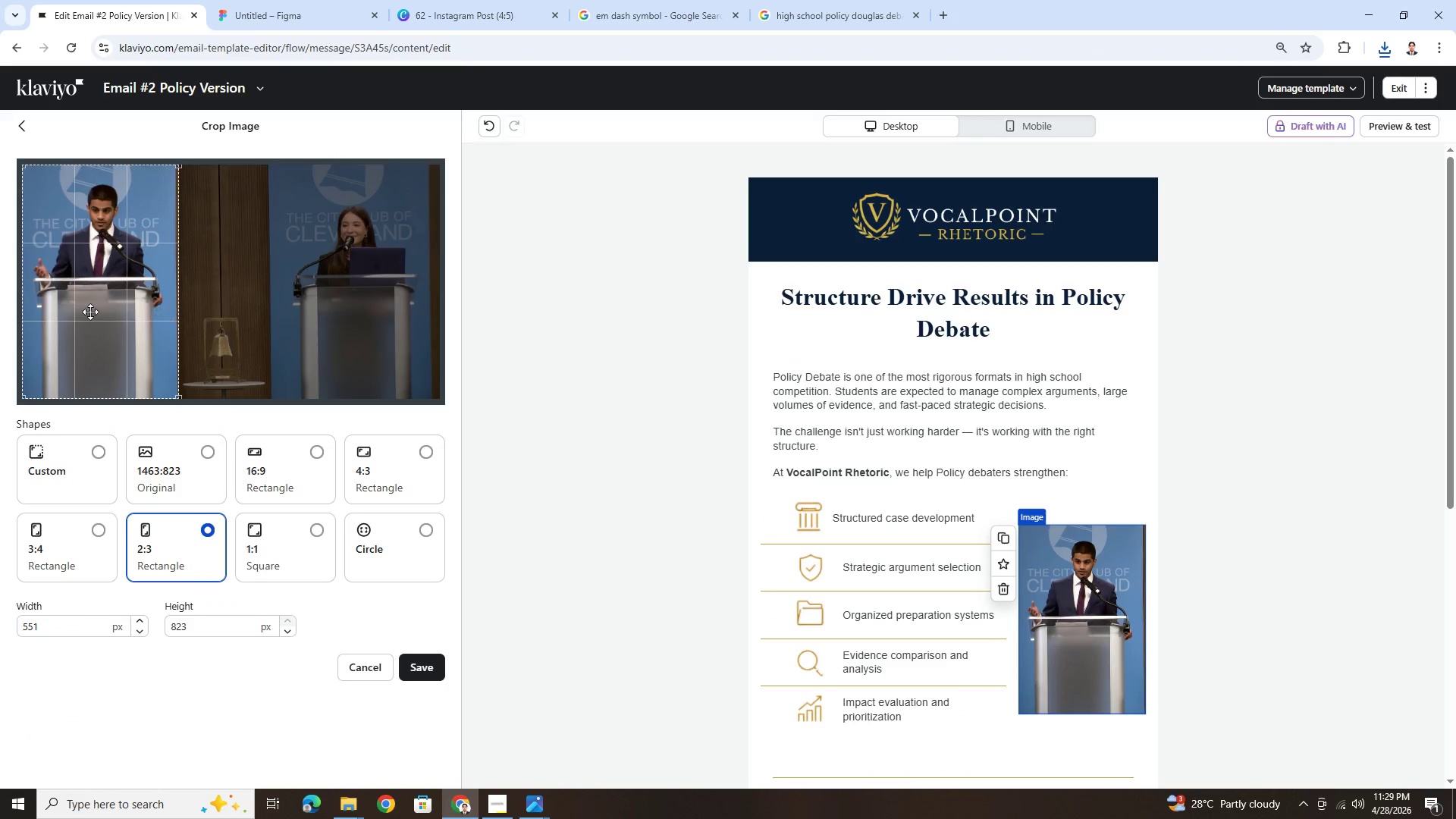 
left_click_drag(start_coordinate=[90, 312], to_coordinate=[340, 315])
 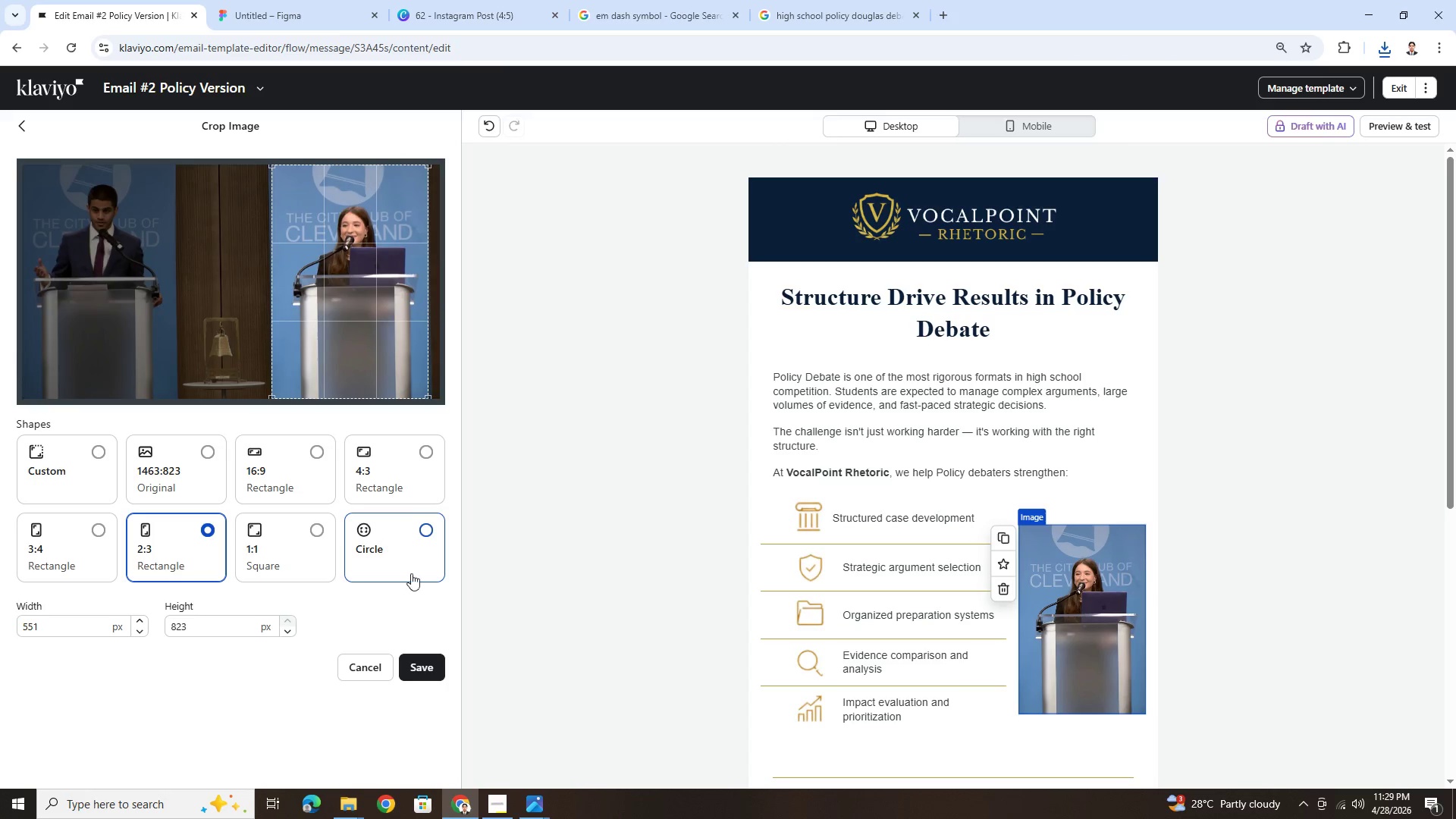 
left_click([423, 677])
 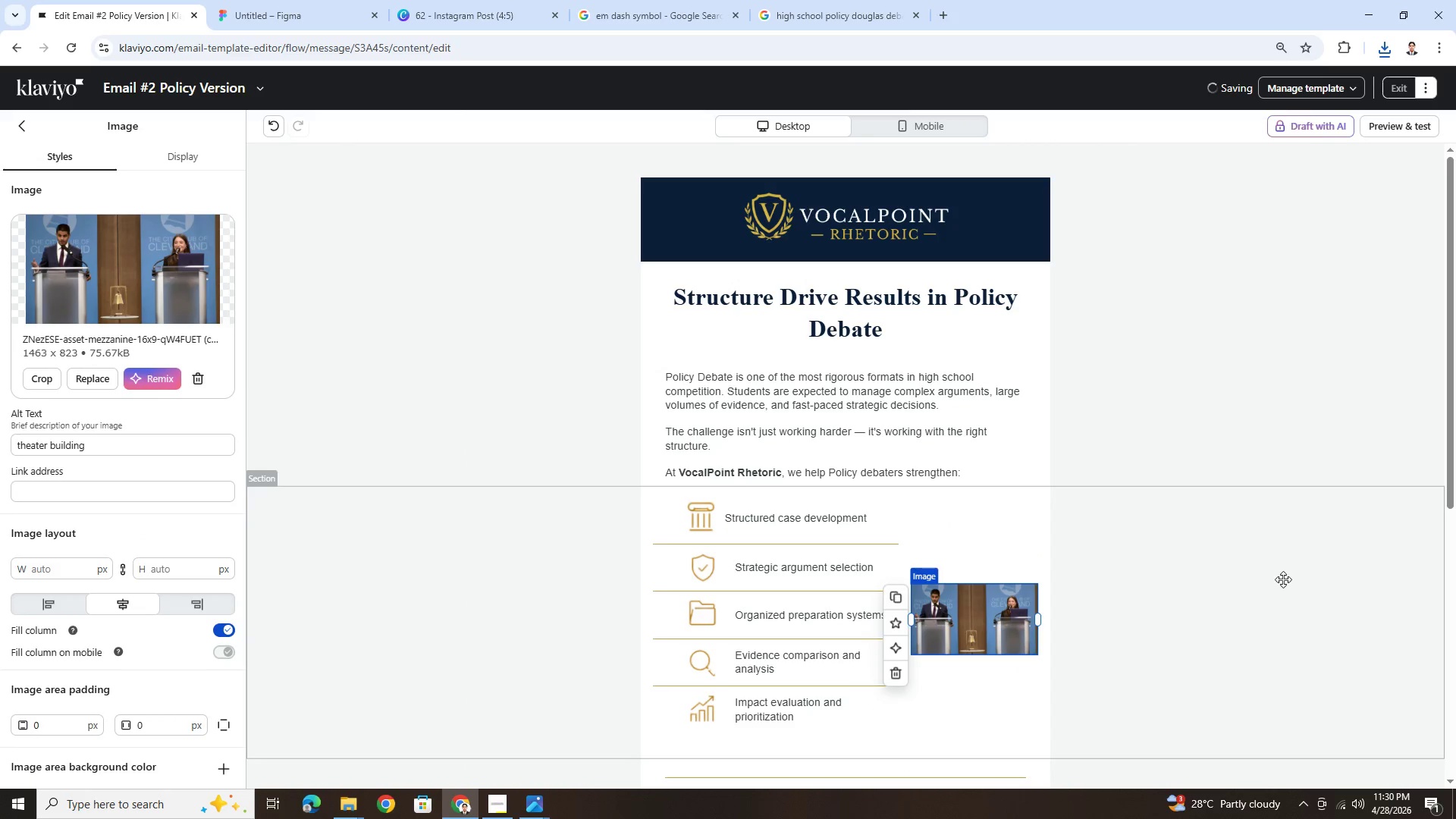 
scroll: coordinate [1232, 624], scroll_direction: down, amount: 6.0
 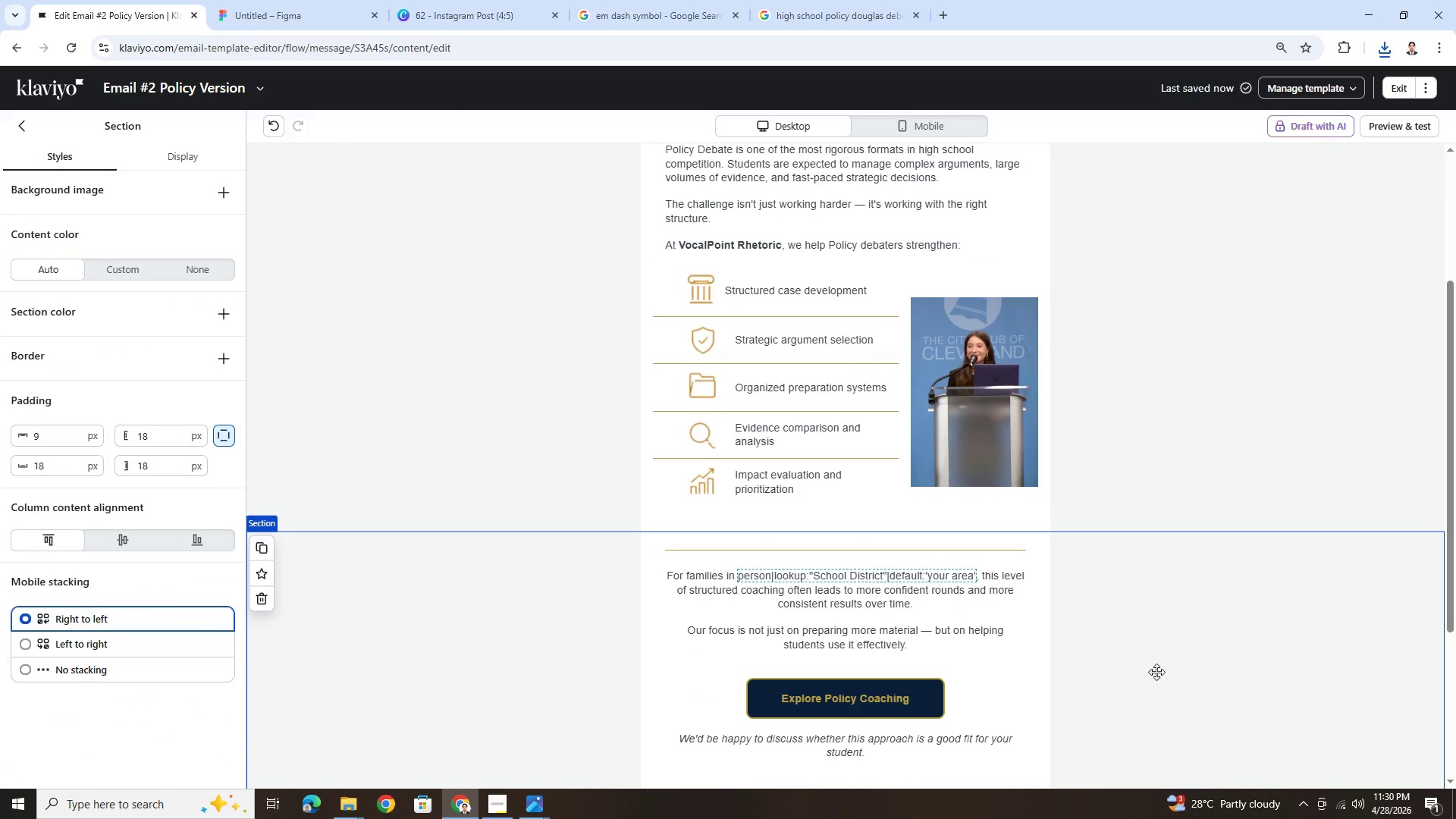 
left_click([941, 434])
 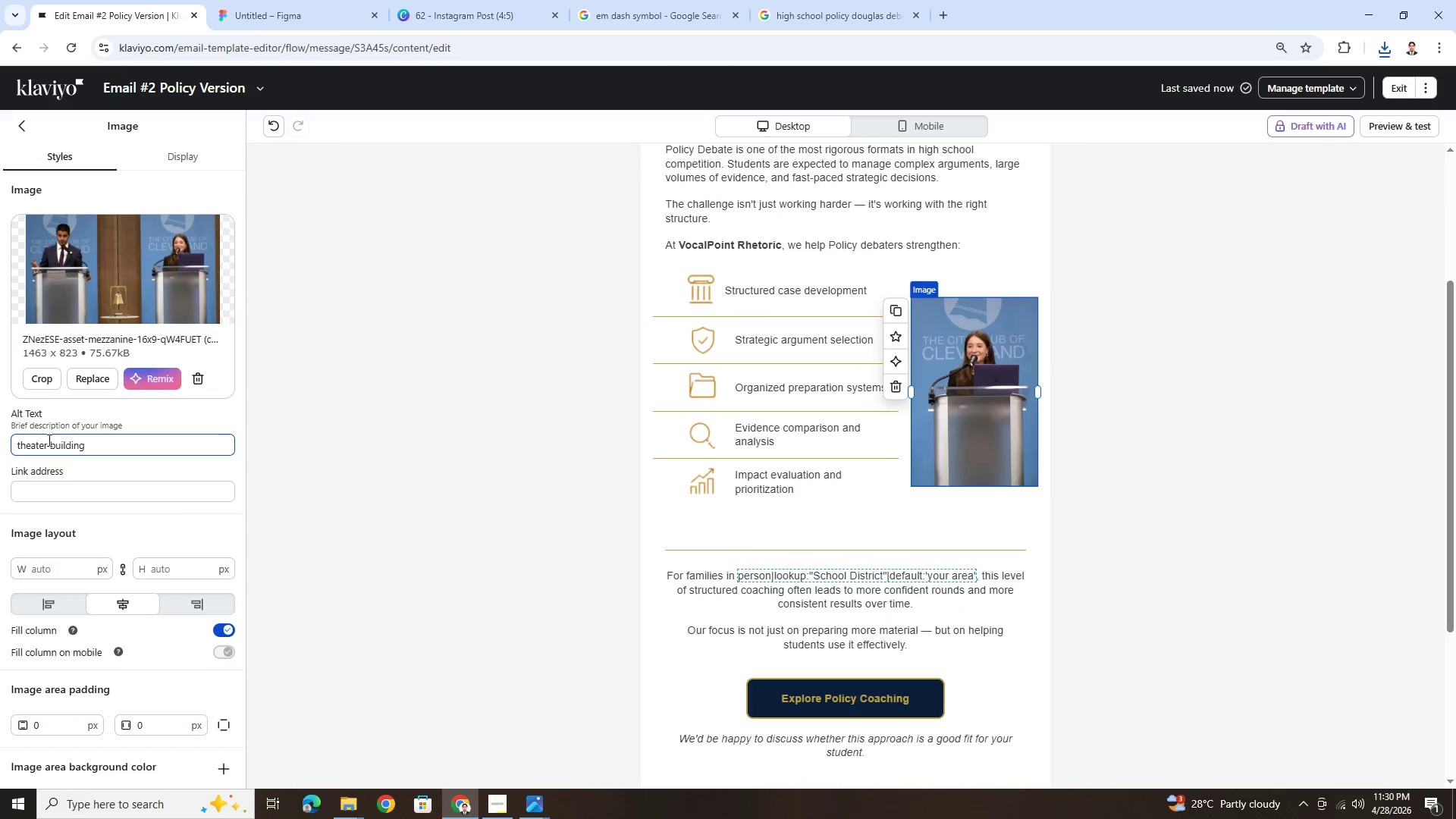 
double_click([89, 448])
 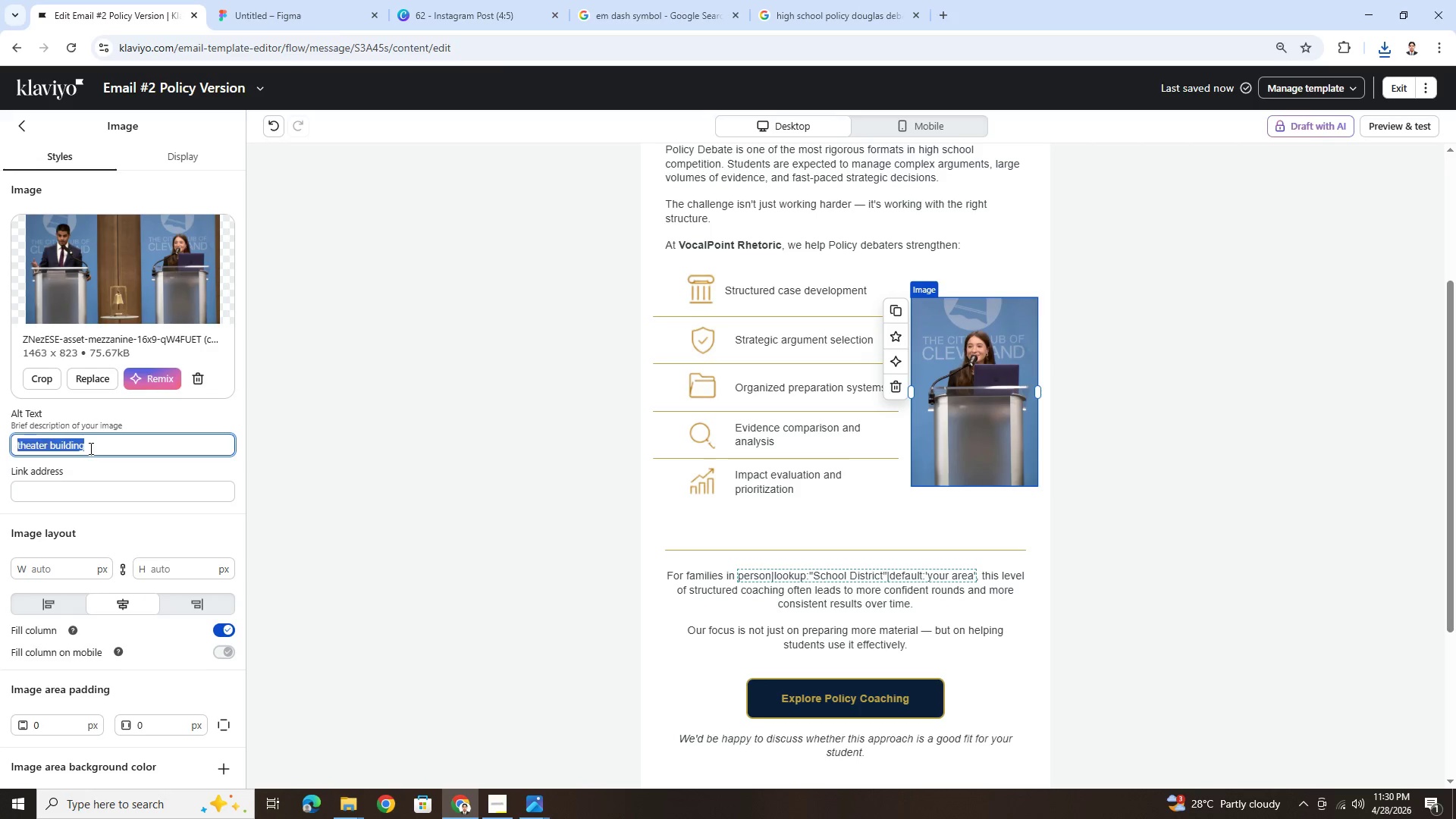 
triple_click([89, 448])
 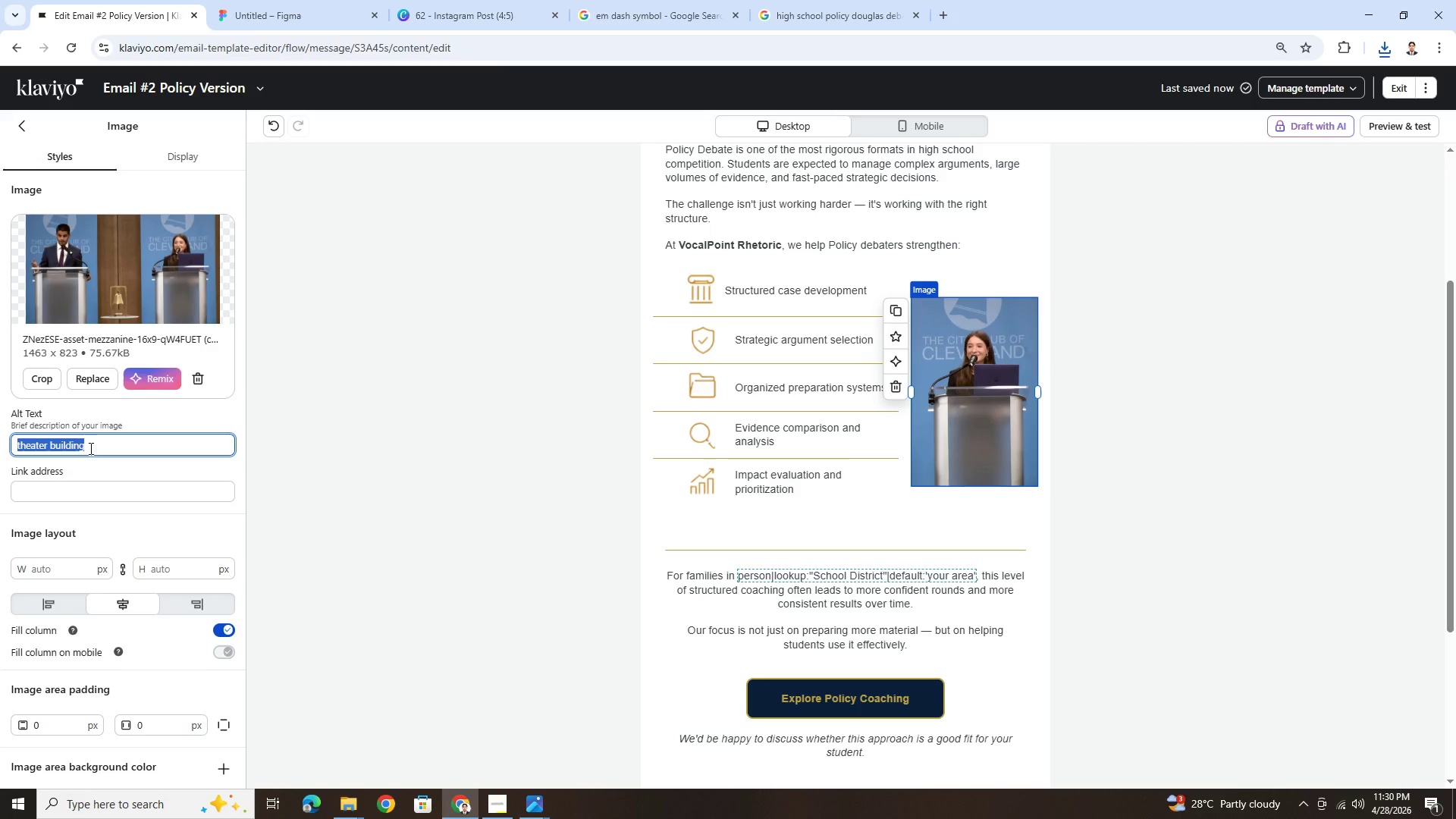 
type(policy debate)
 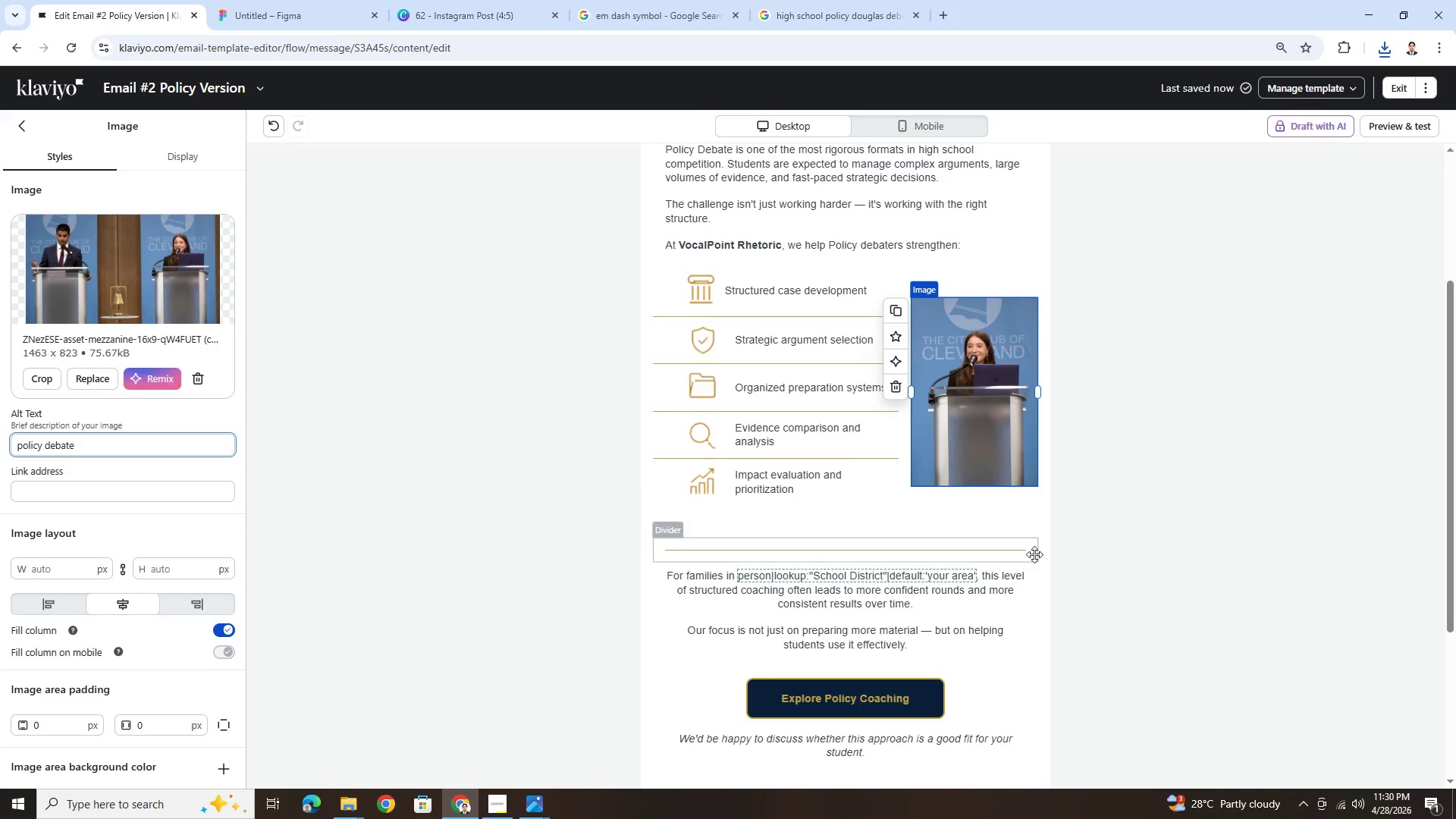 
left_click([996, 425])
 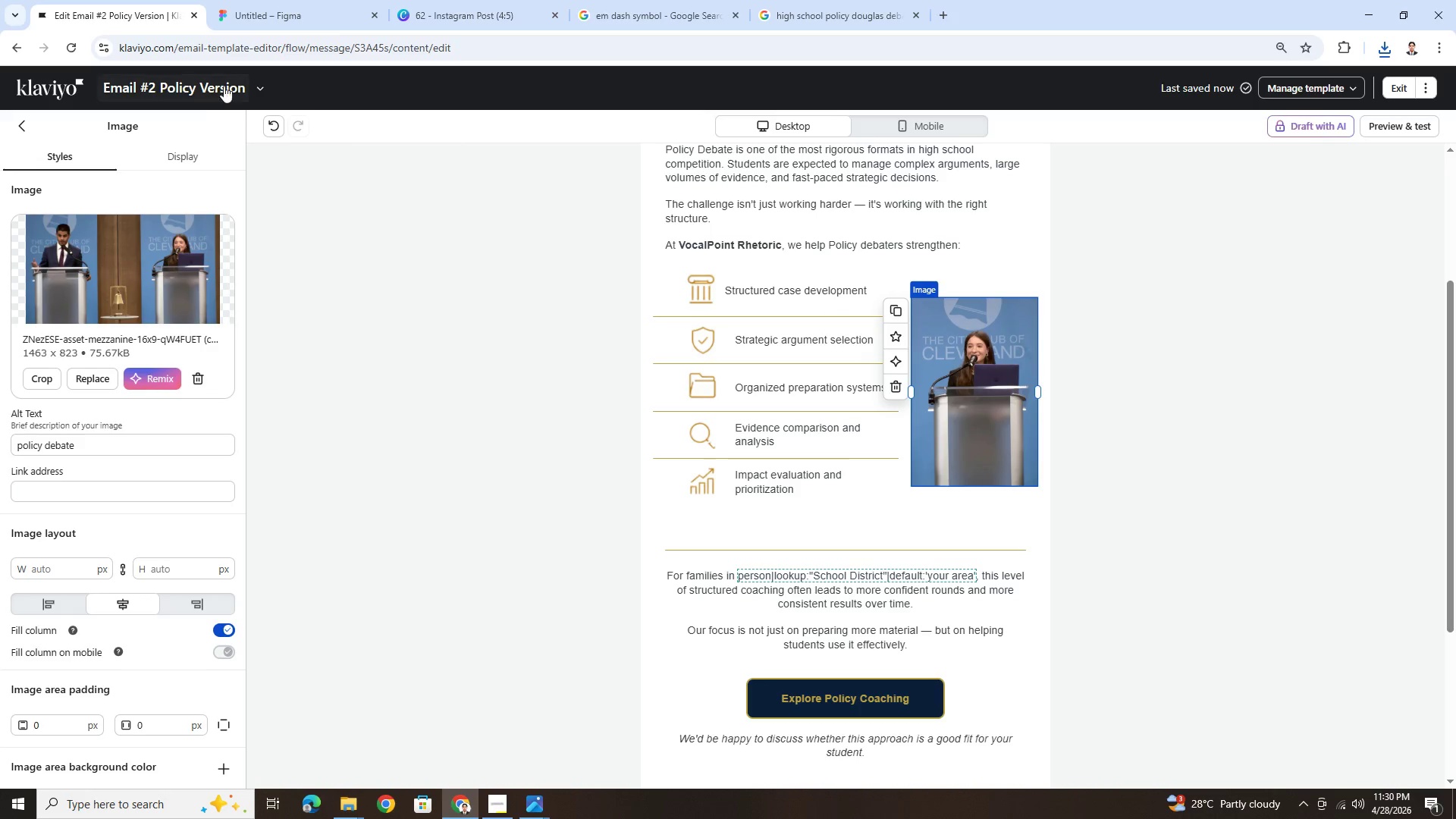 
left_click([474, 320])
 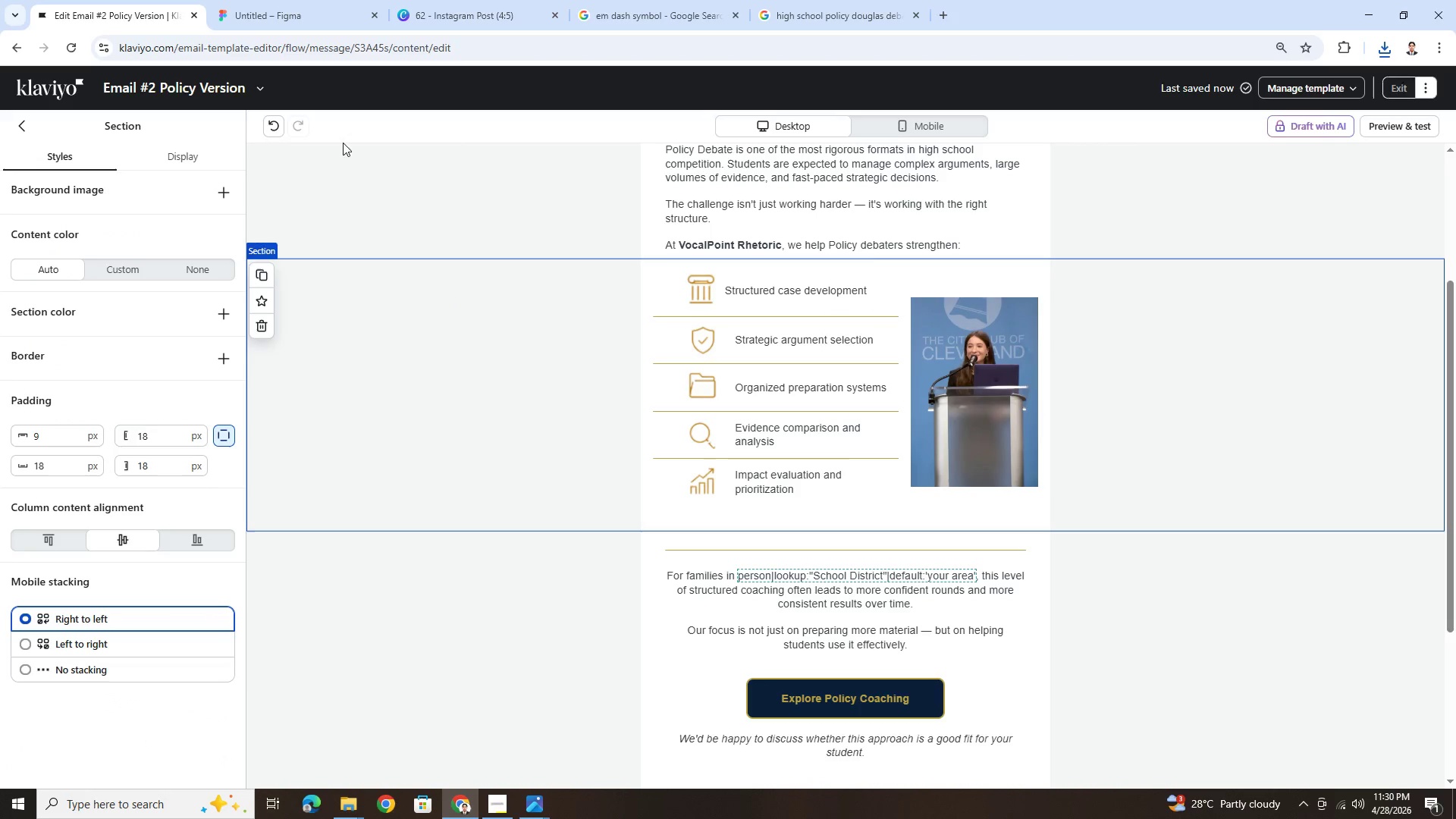 
scroll: coordinate [427, 281], scroll_direction: up, amount: 2.0
 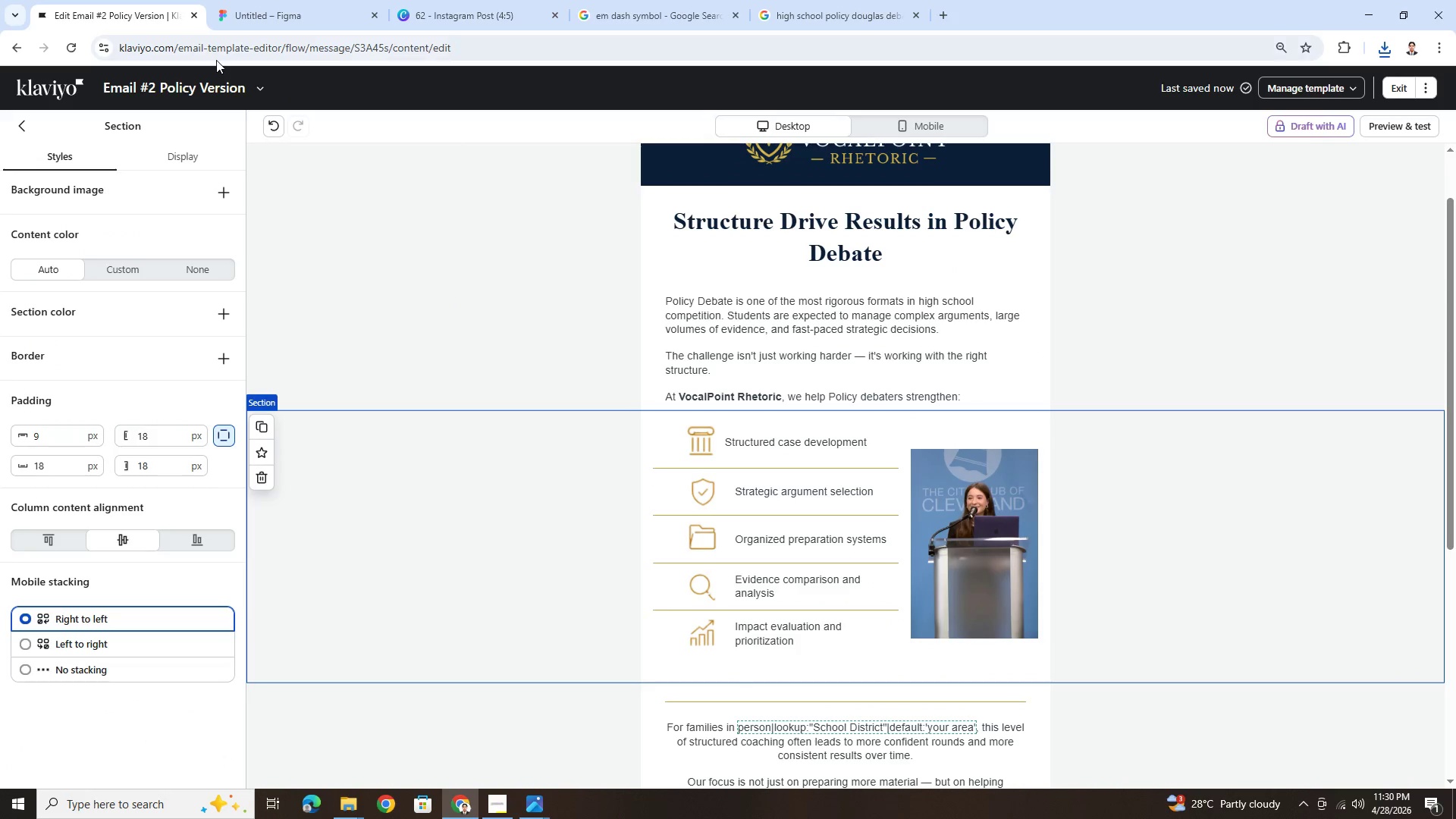 
left_click([255, 82])
 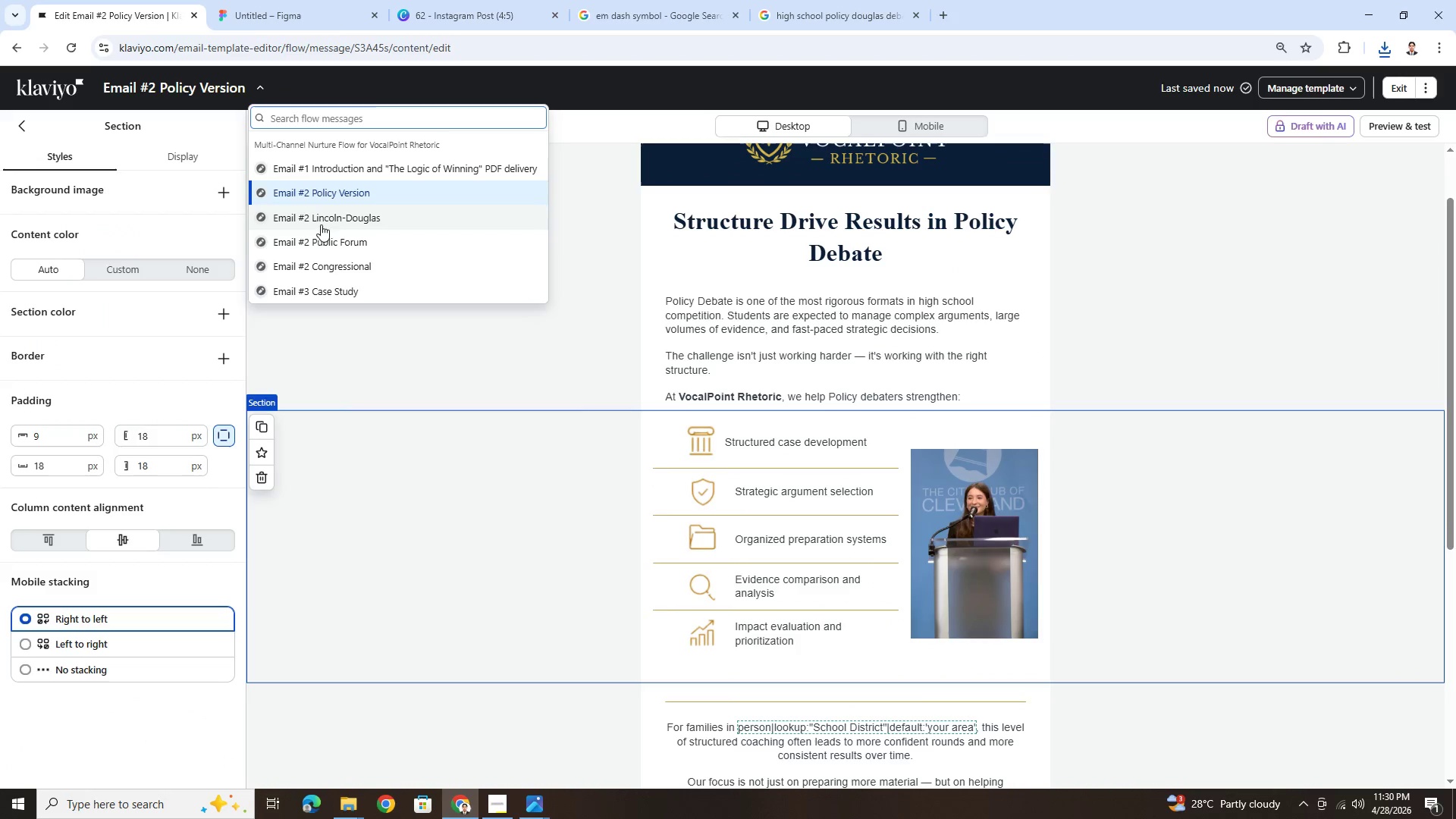 
left_click([317, 221])
 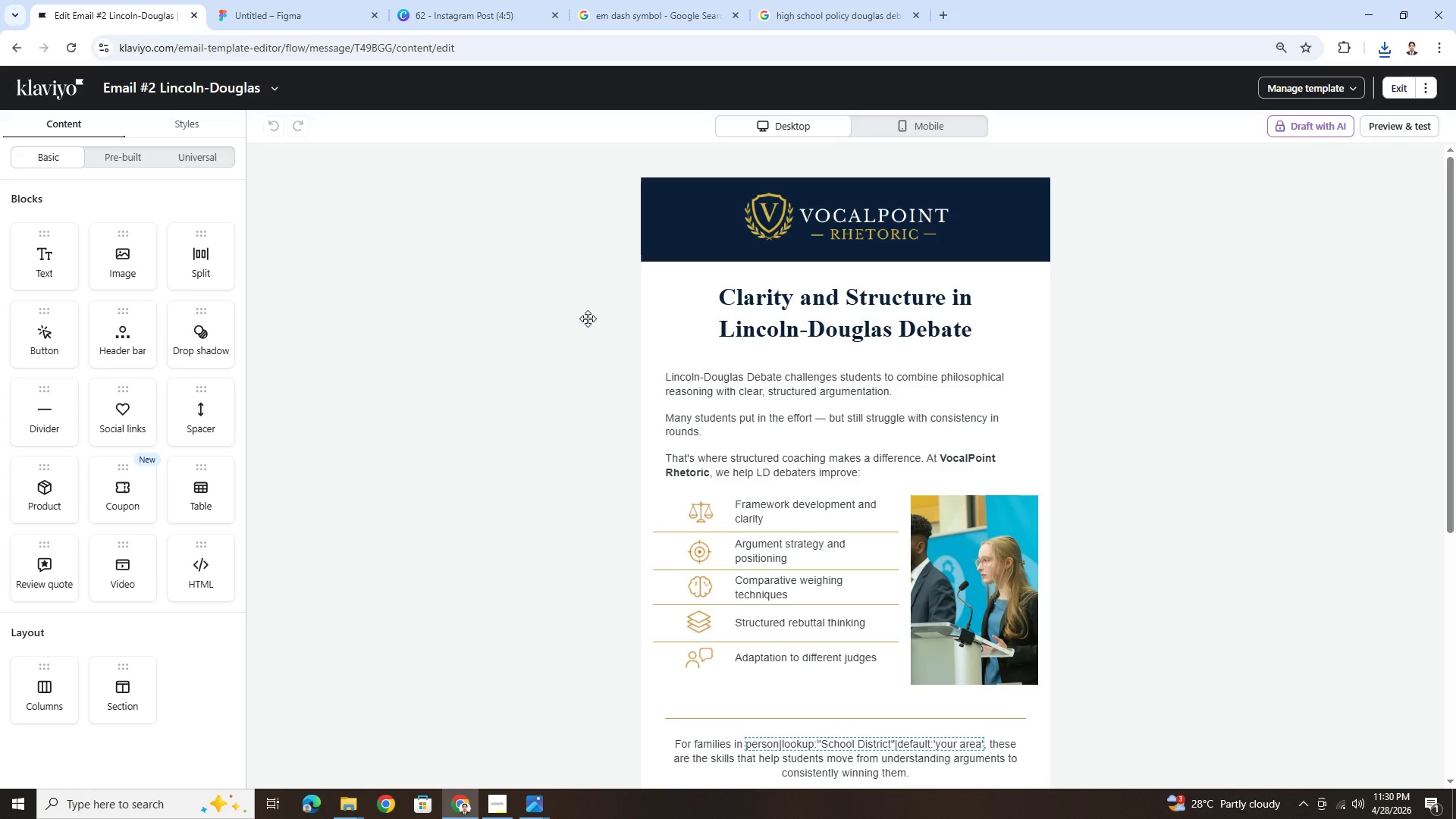 
wait(12.02)
 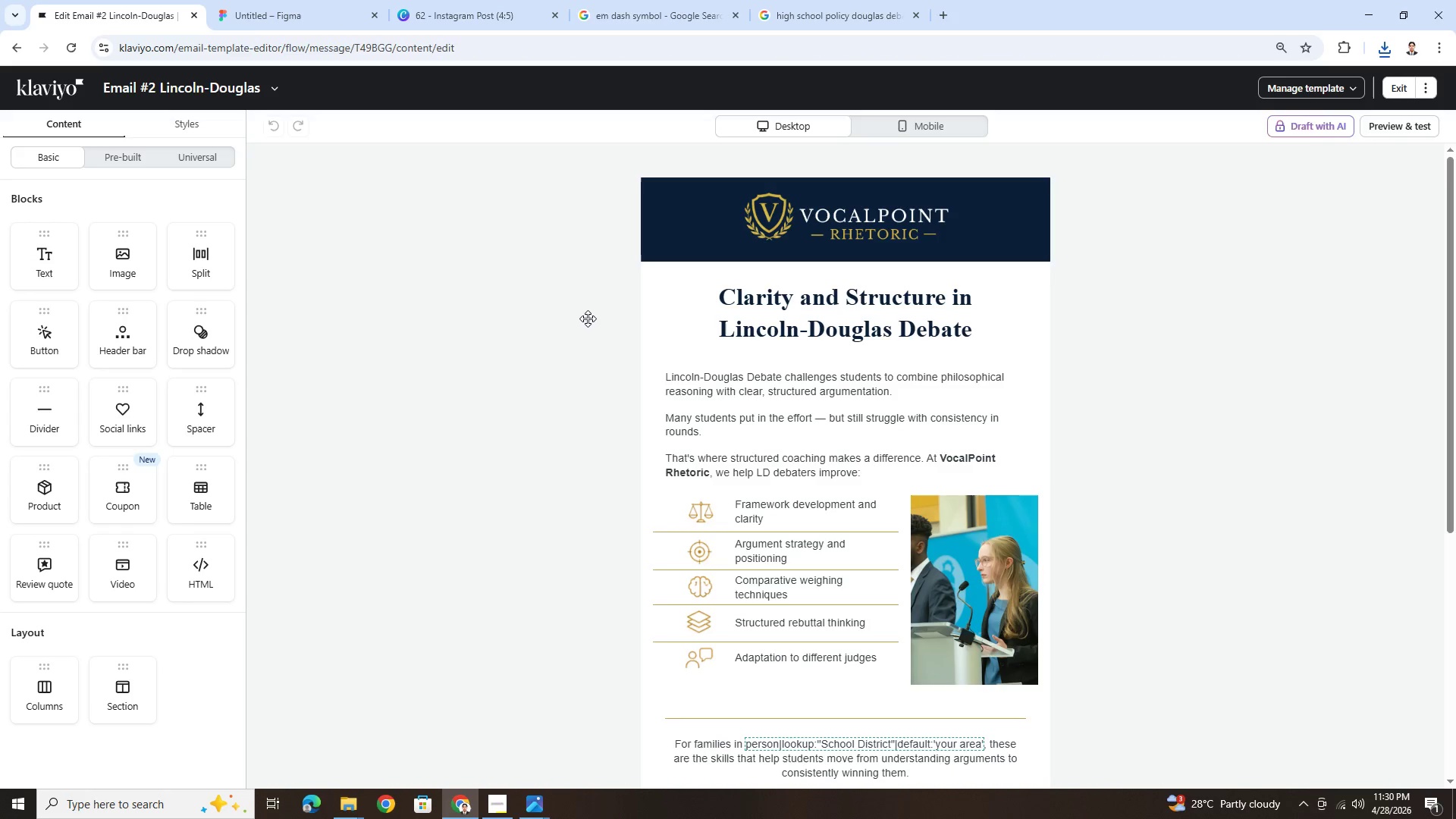 
left_click([998, 586])
 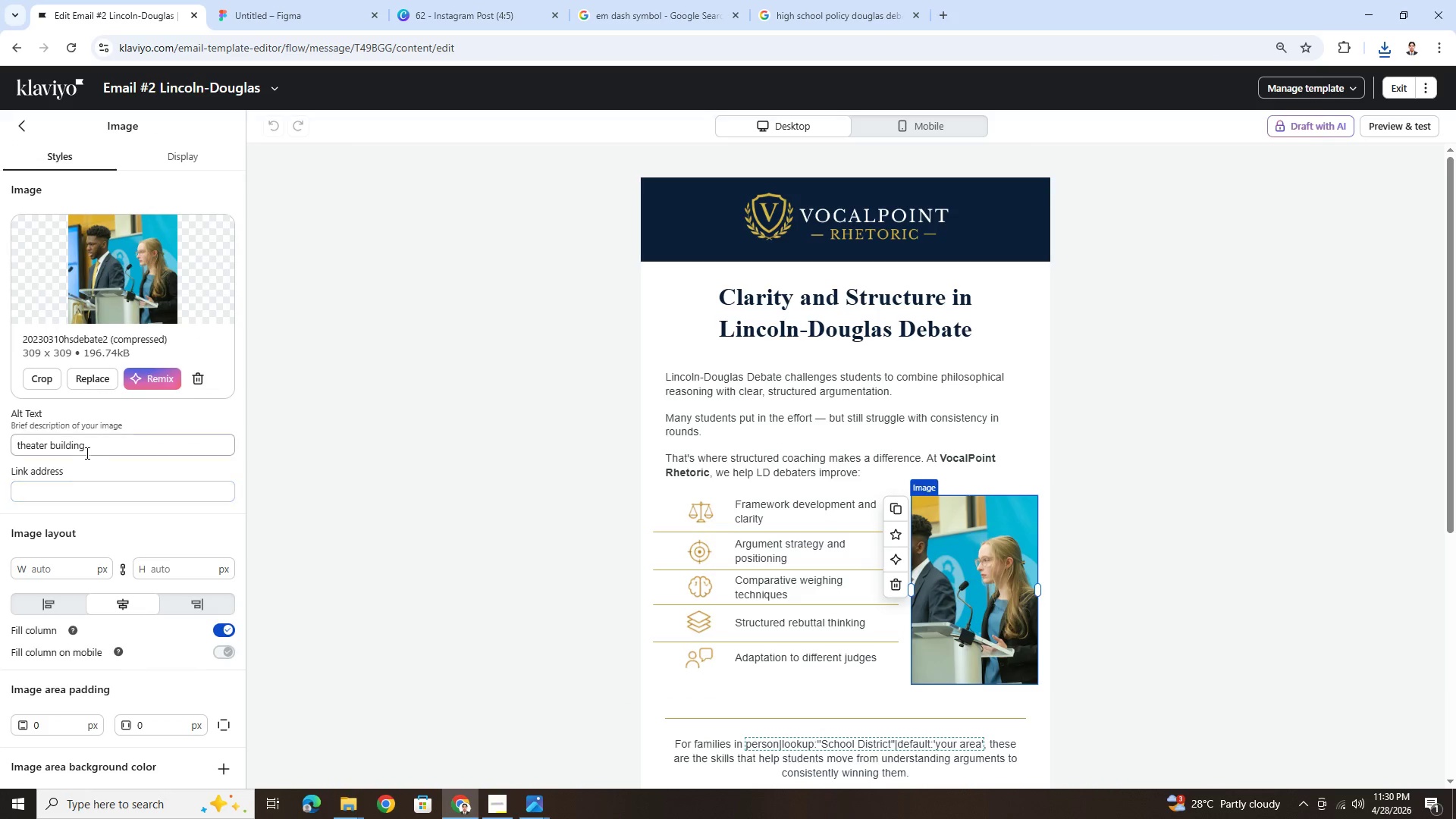 
double_click([90, 446])
 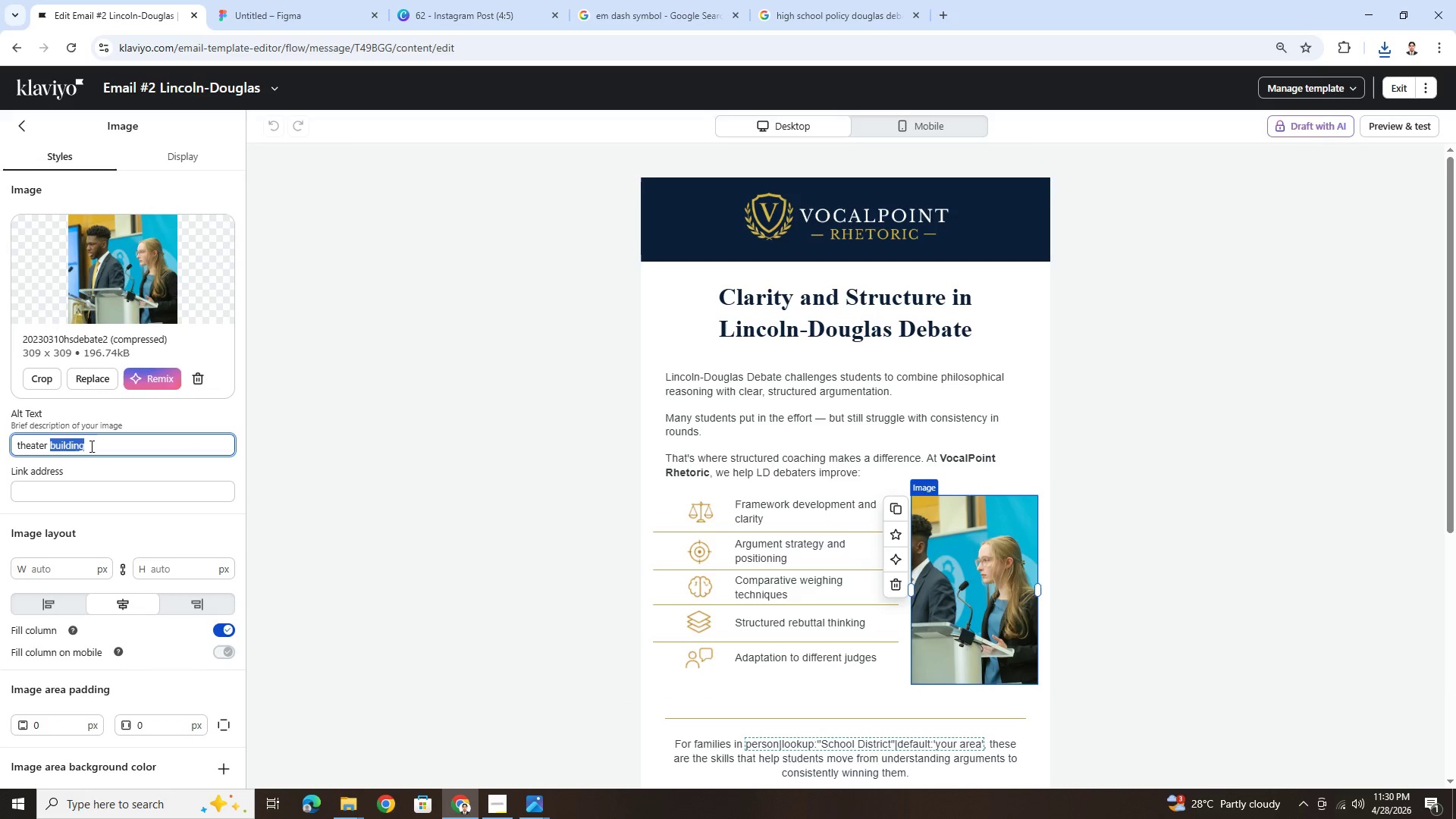 
triple_click([90, 446])
 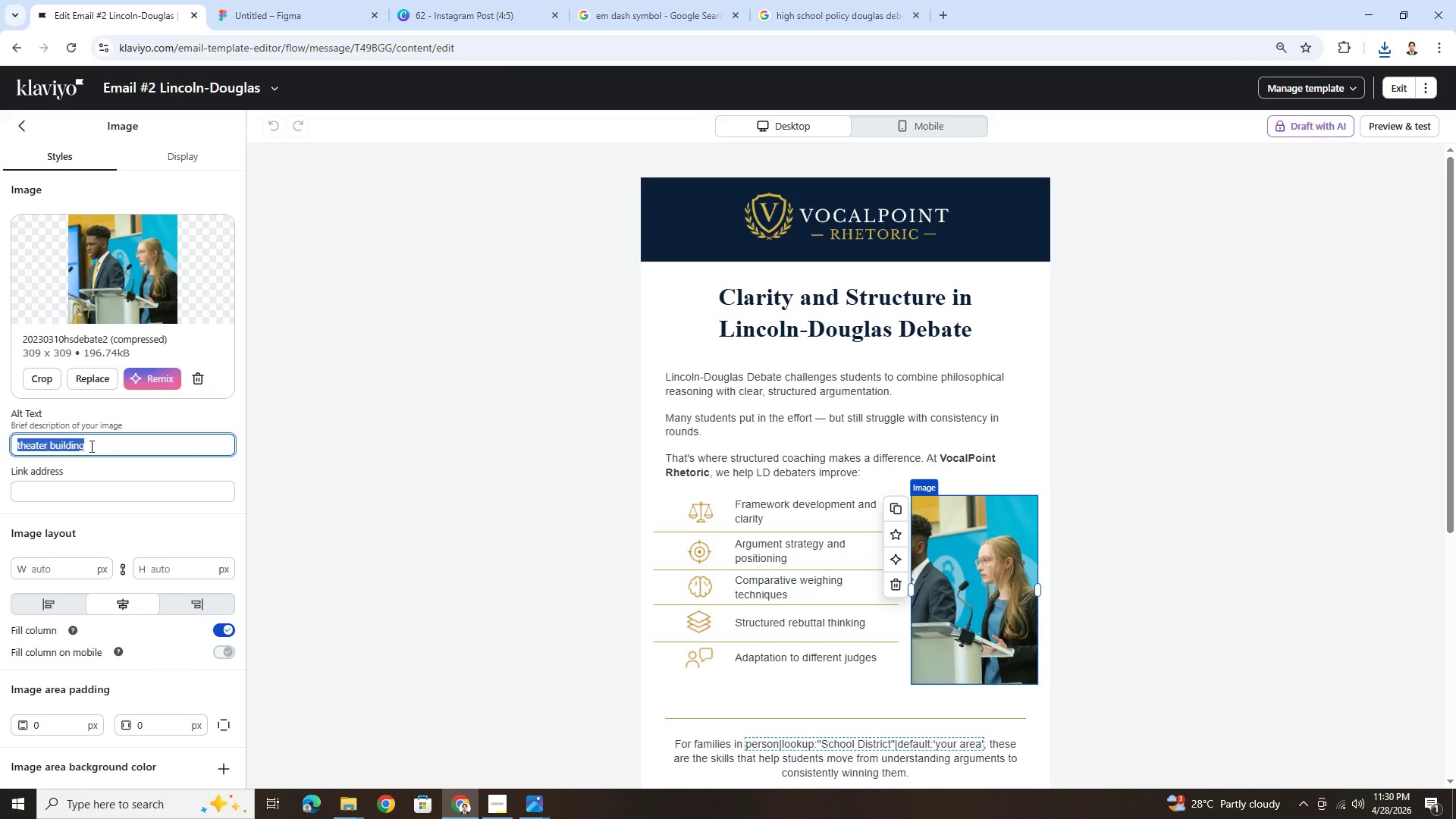 
type(Lincoln-Douglas Debate)
 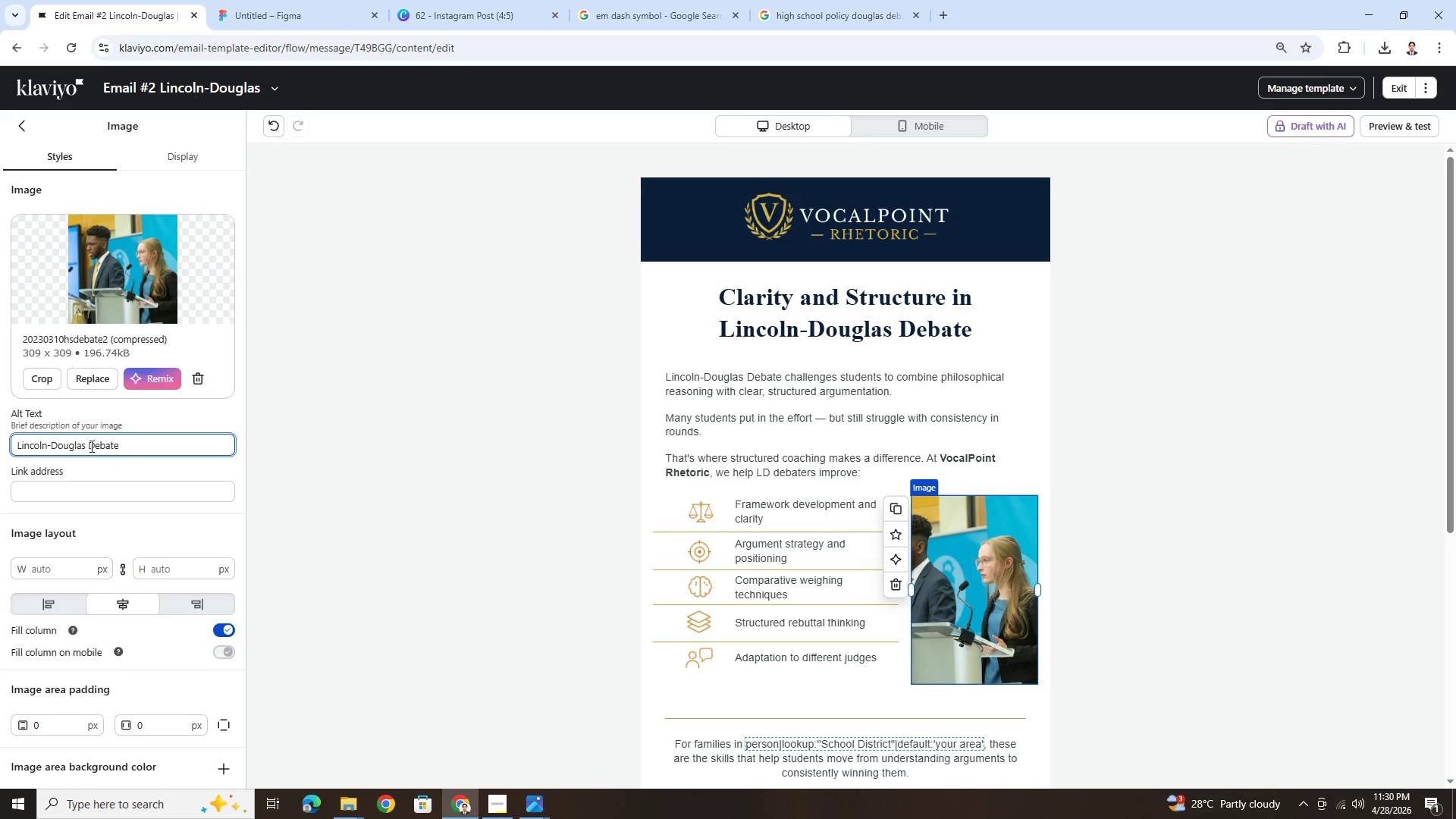 
scroll: coordinate [682, 541], scroll_direction: down, amount: 4.0
 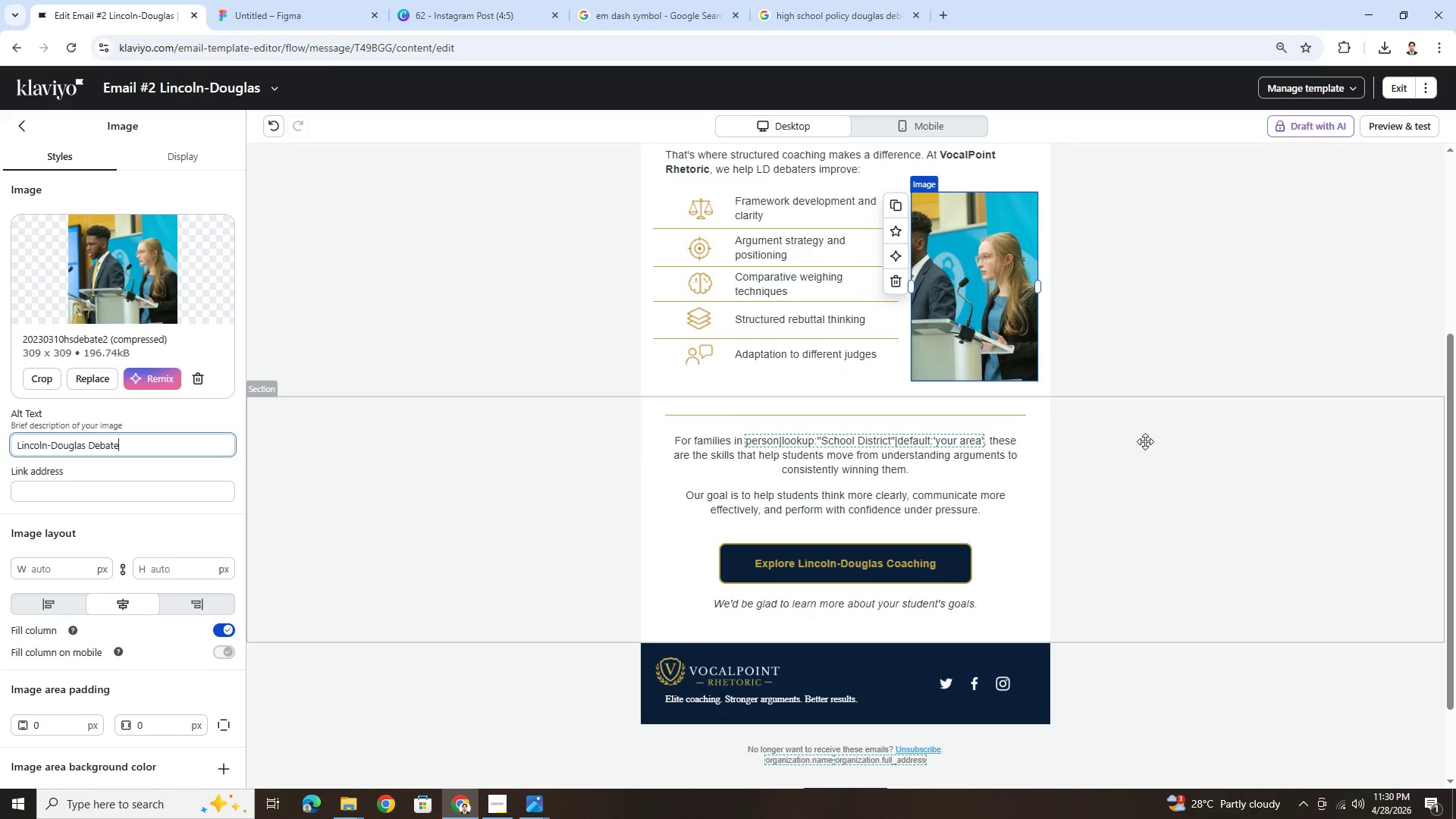 
left_click([1146, 441])
 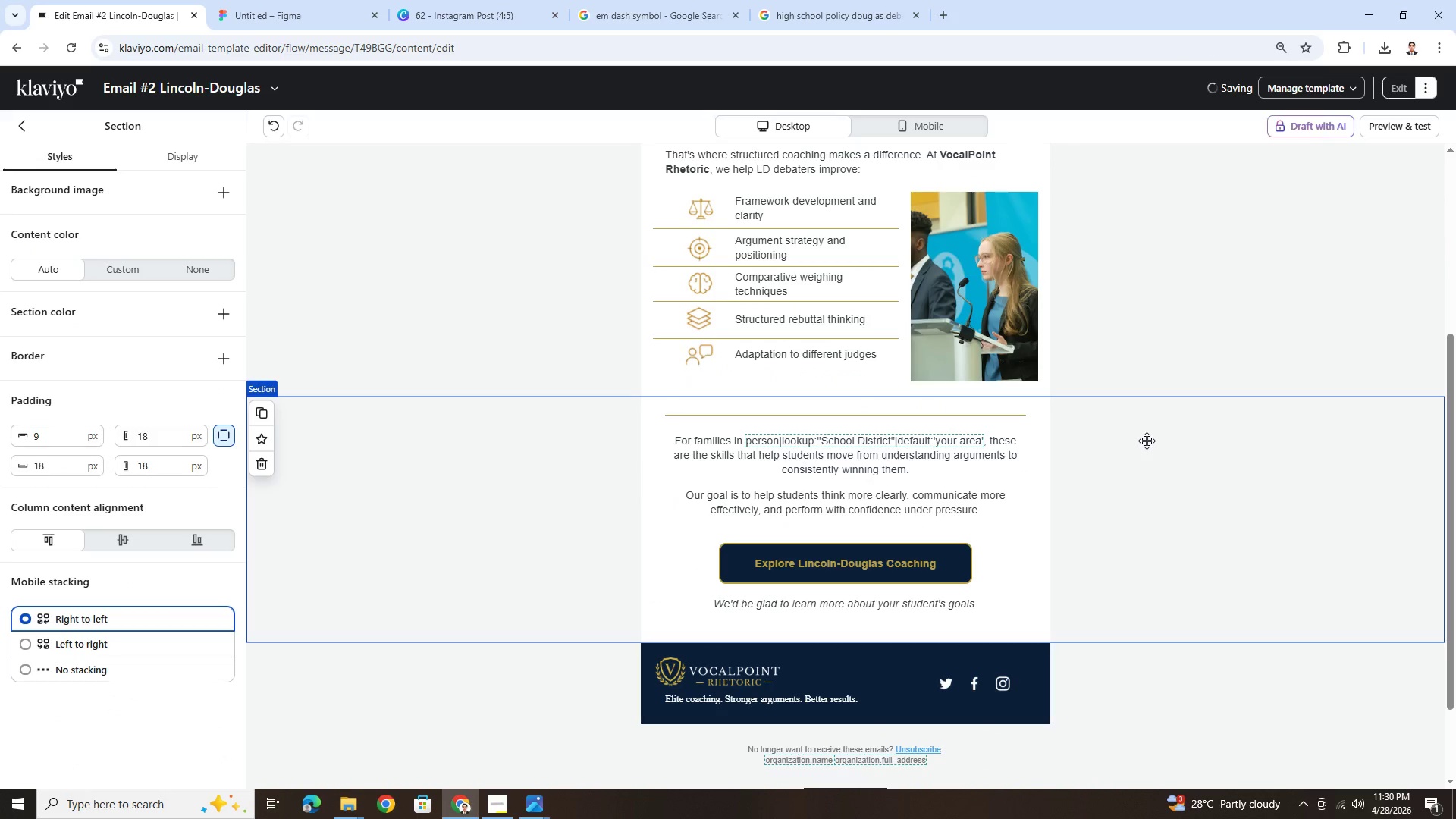 
scroll: coordinate [1147, 441], scroll_direction: up, amount: 3.0
 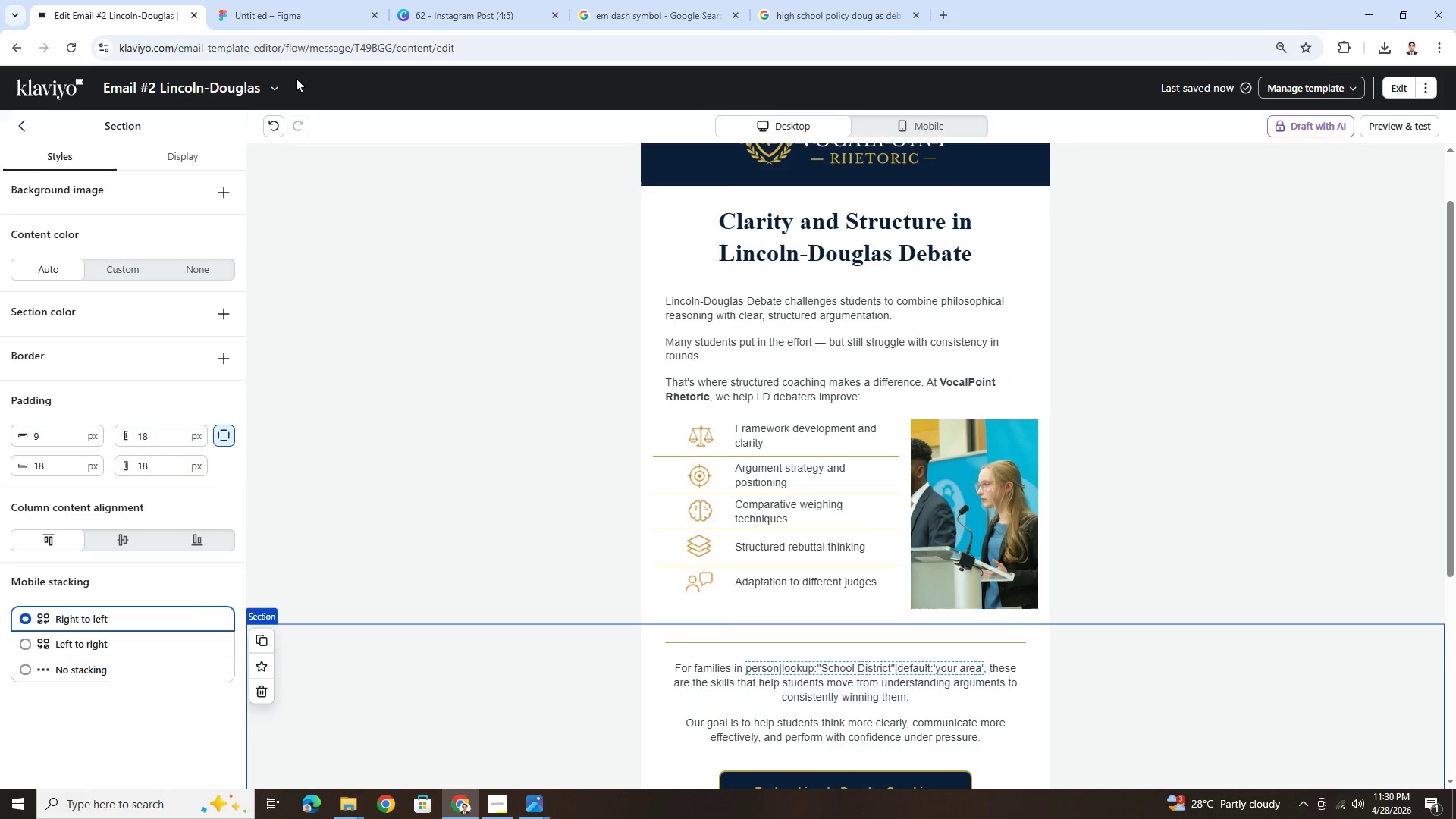 
left_click([278, 83])
 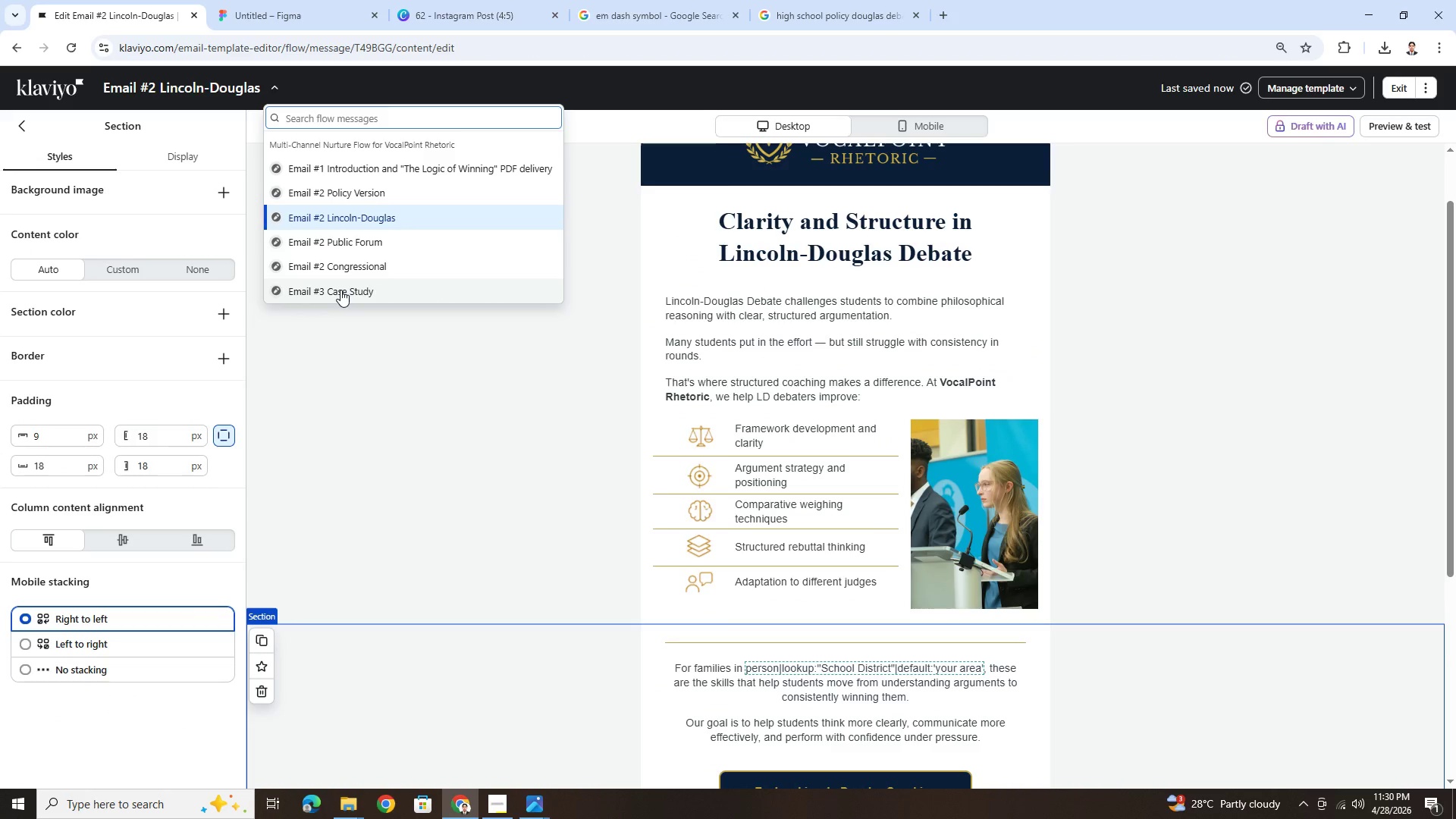 
left_click([340, 290])
 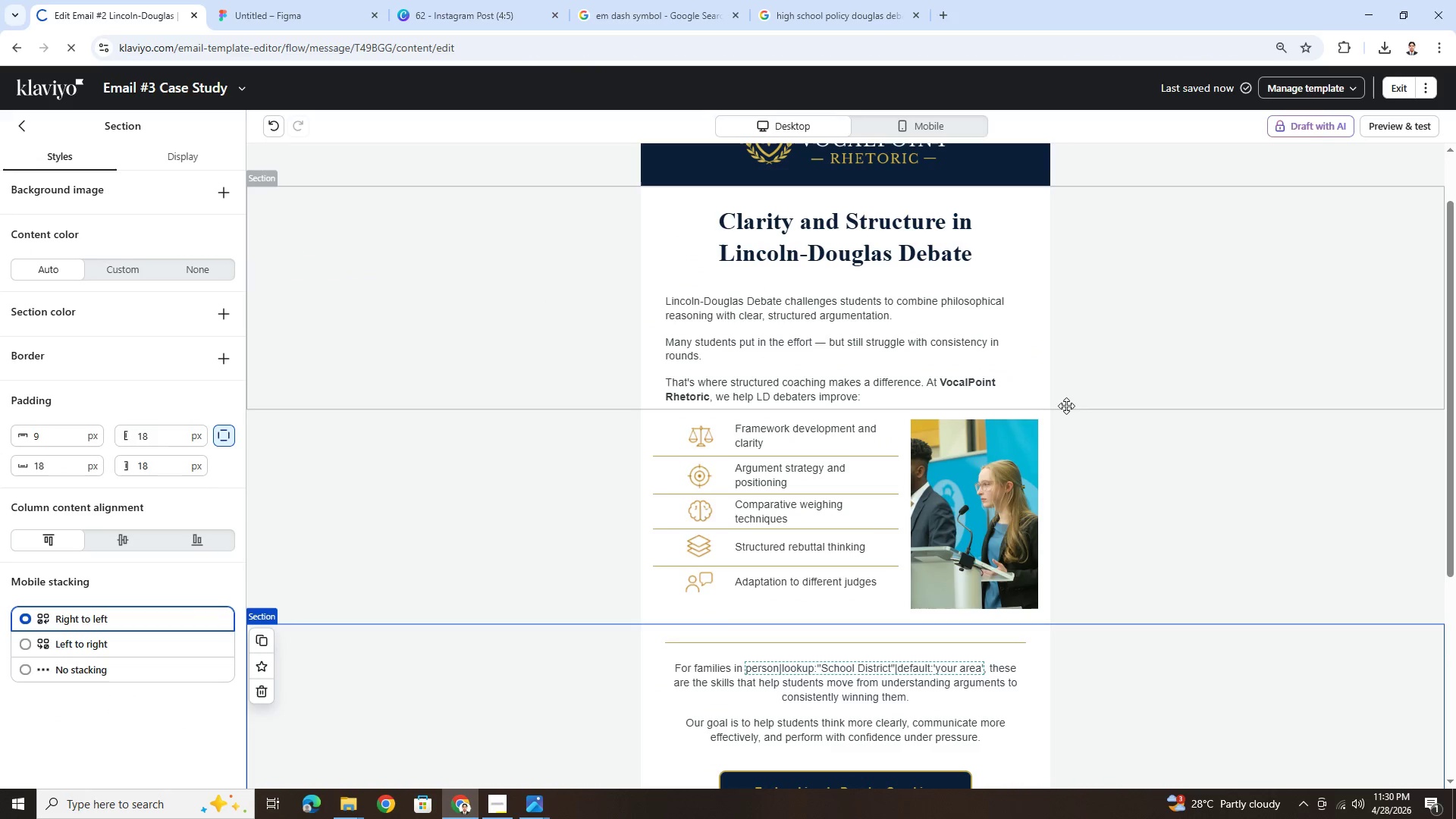 
scroll: coordinate [1069, 406], scroll_direction: down, amount: 7.0
 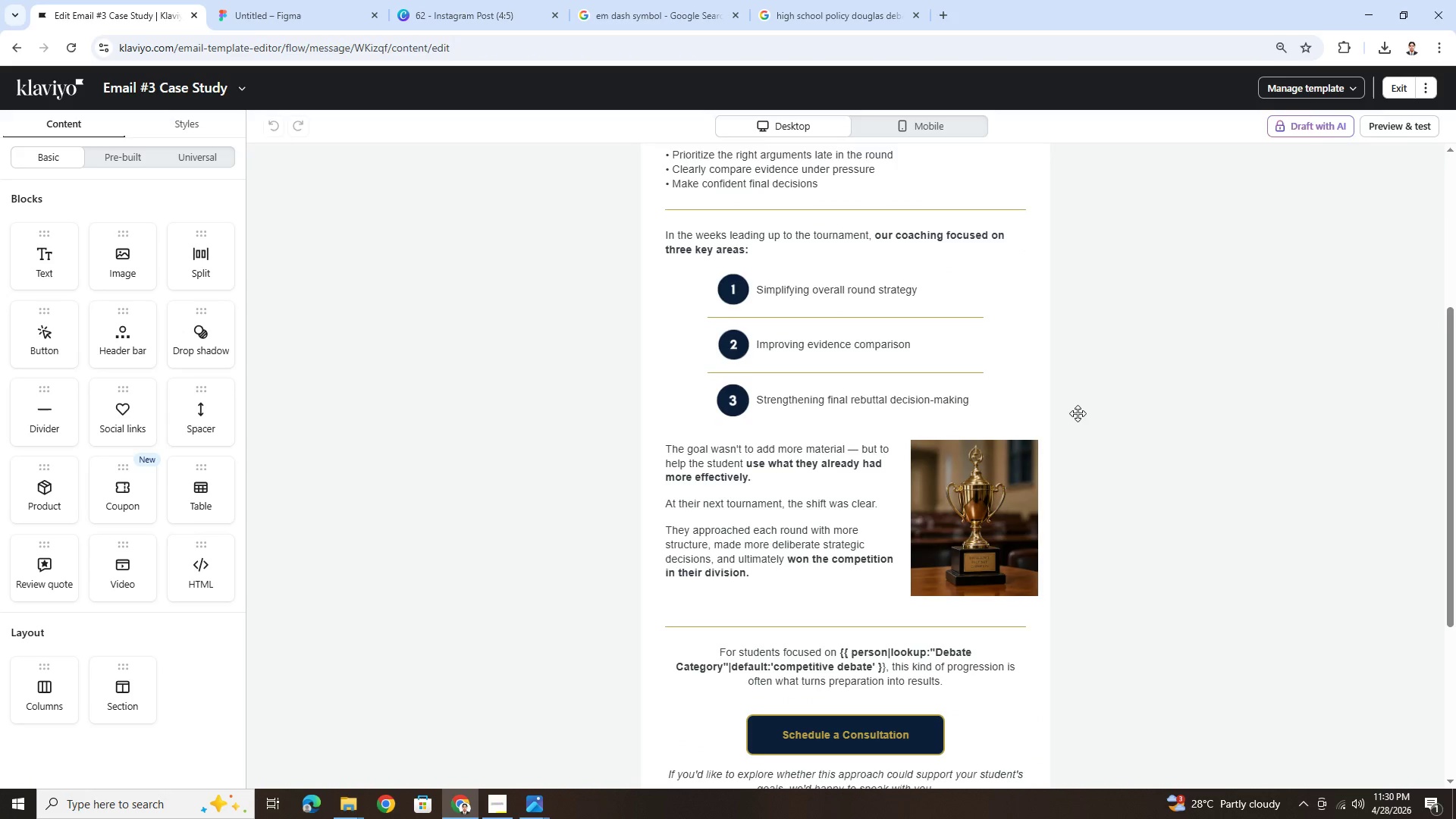 
scroll: coordinate [1080, 416], scroll_direction: up, amount: 4.0
 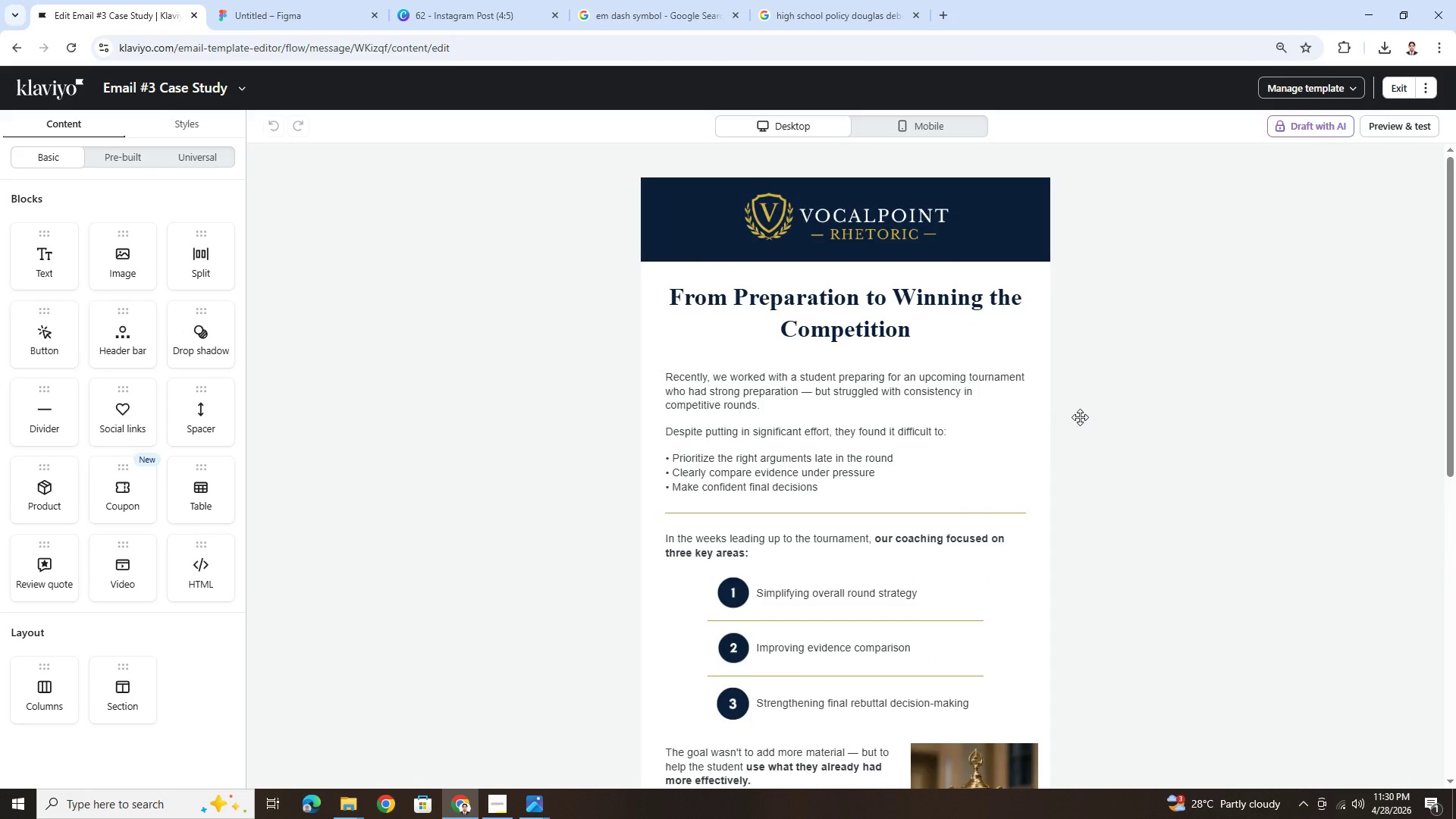 
scroll: coordinate [1084, 445], scroll_direction: down, amount: 6.0
 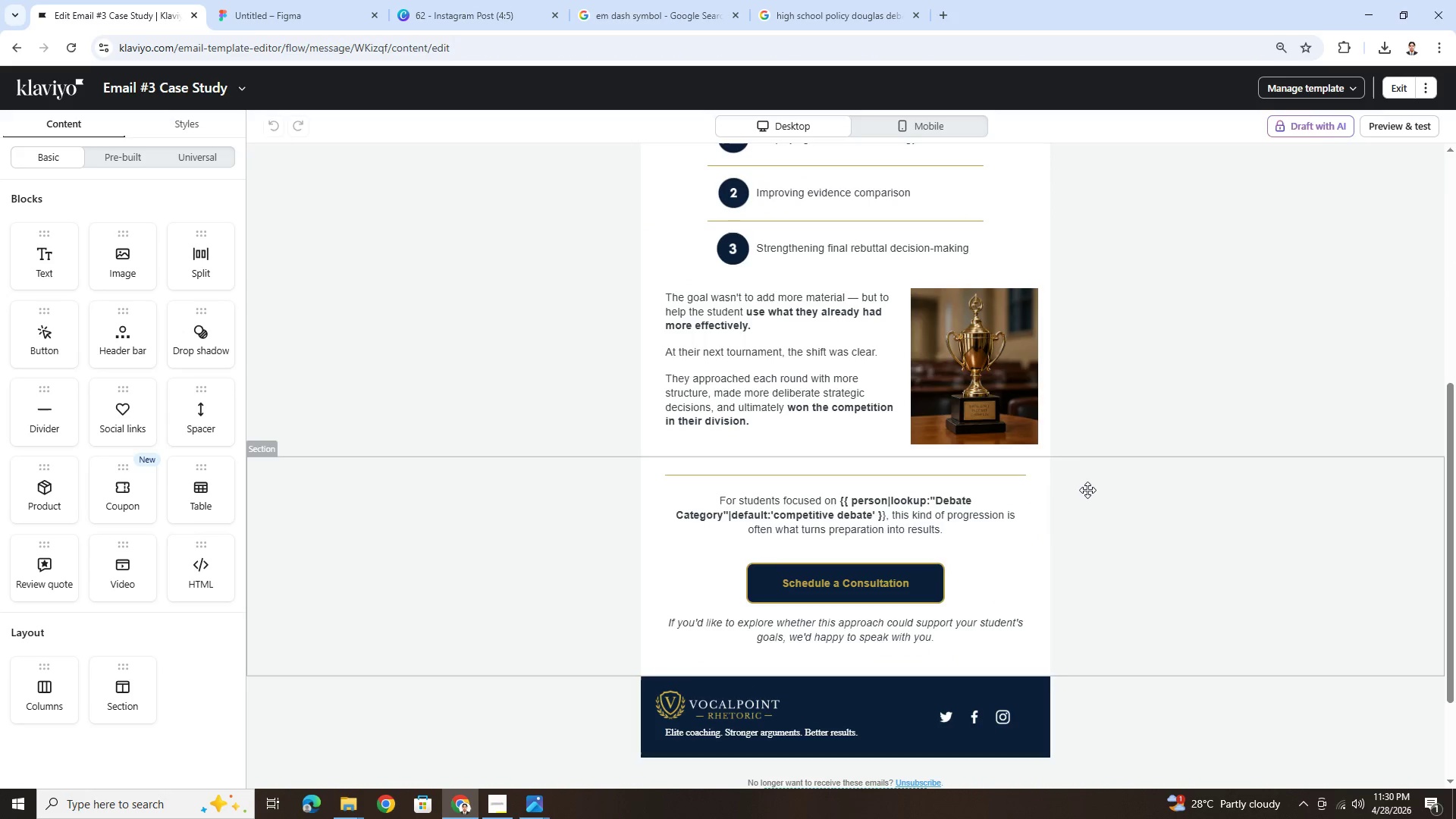 
hold_key(key=ControlLeft, duration=0.31)
hold_key(key=ControlLeft, duration=0.62)
scroll: coordinate [1090, 480], scroll_direction: up, amount: 3.0
 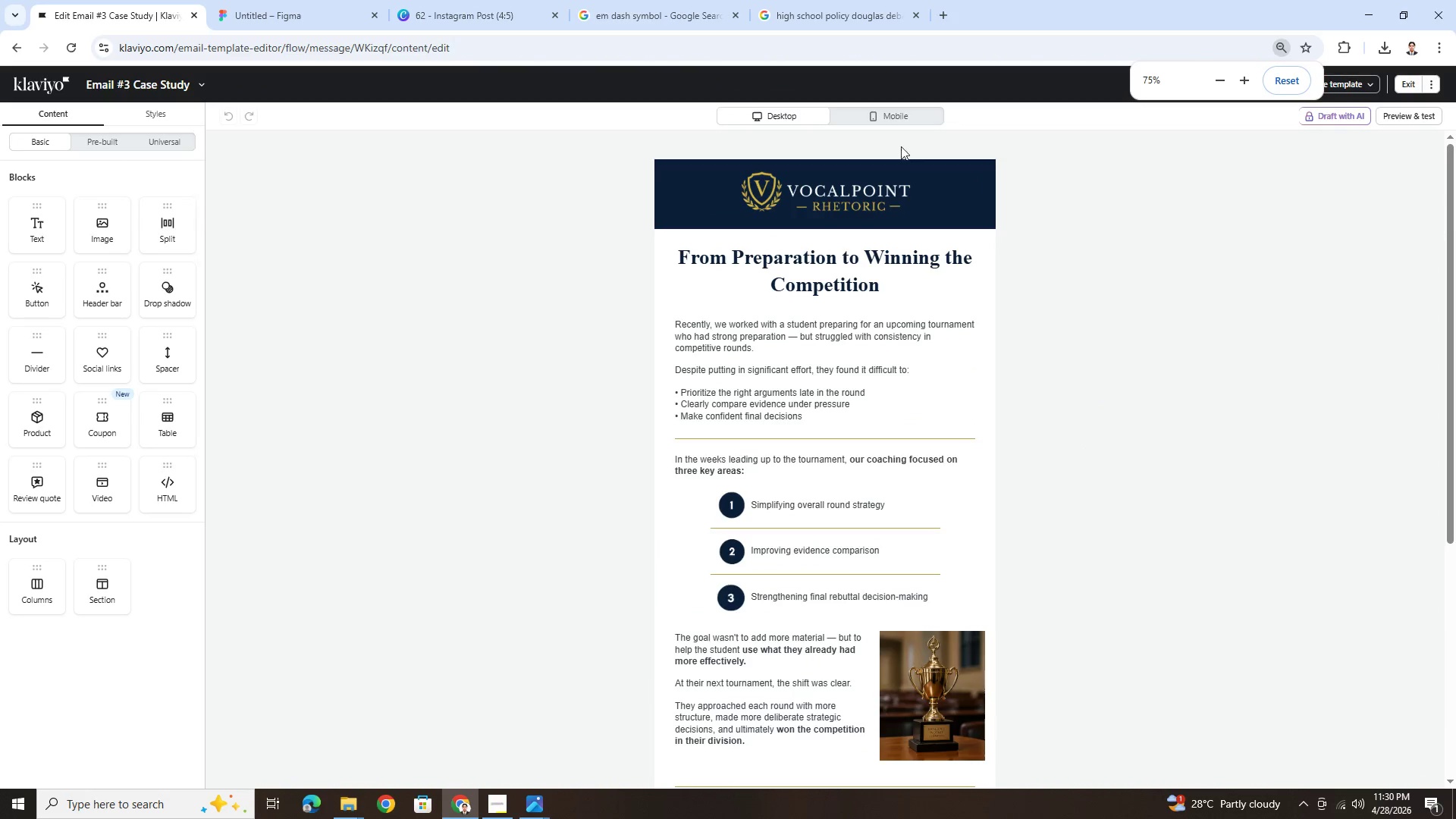 
left_click([896, 117])
 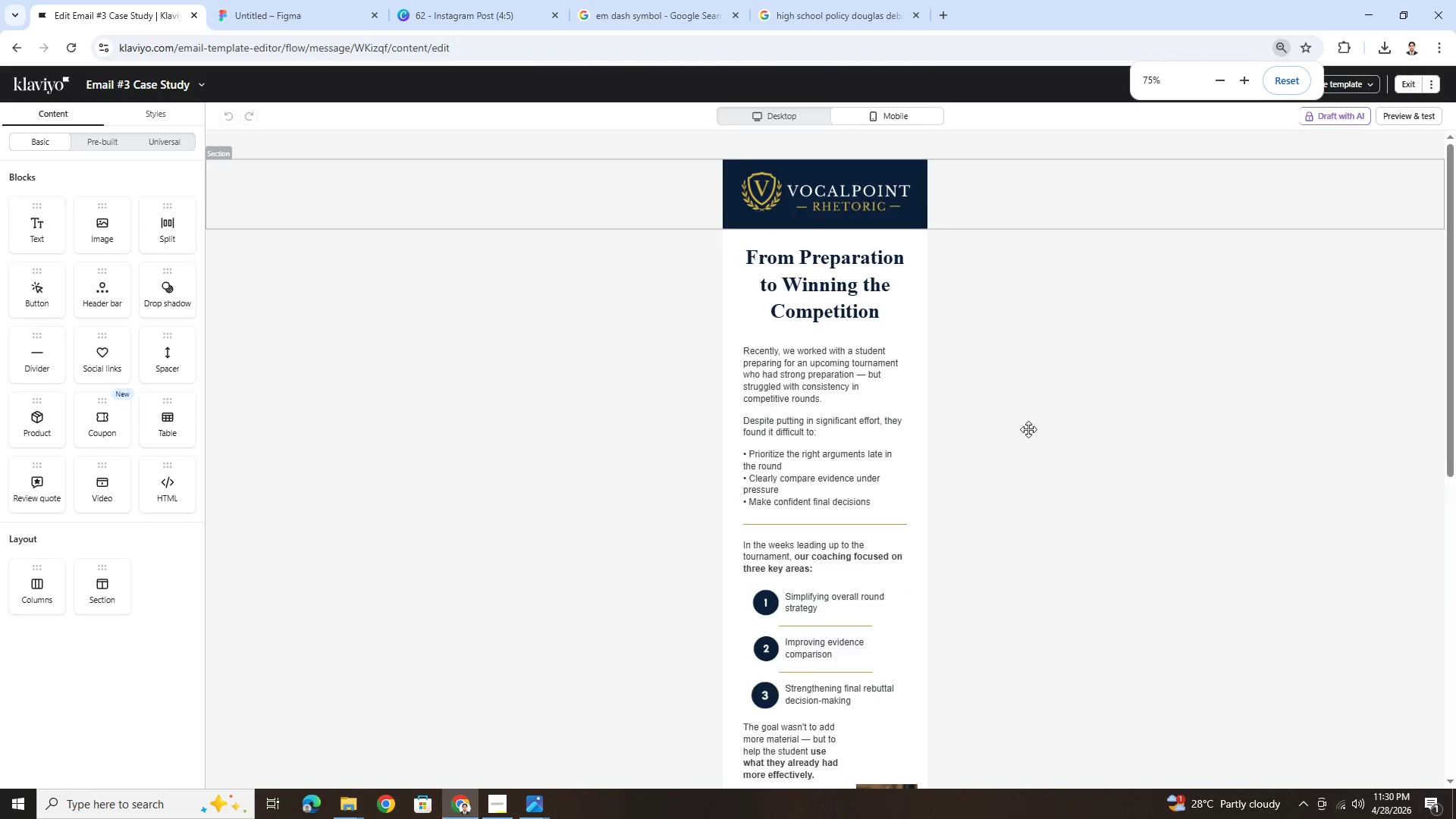 
scroll: coordinate [968, 271], scroll_direction: none, amount: 0.0
 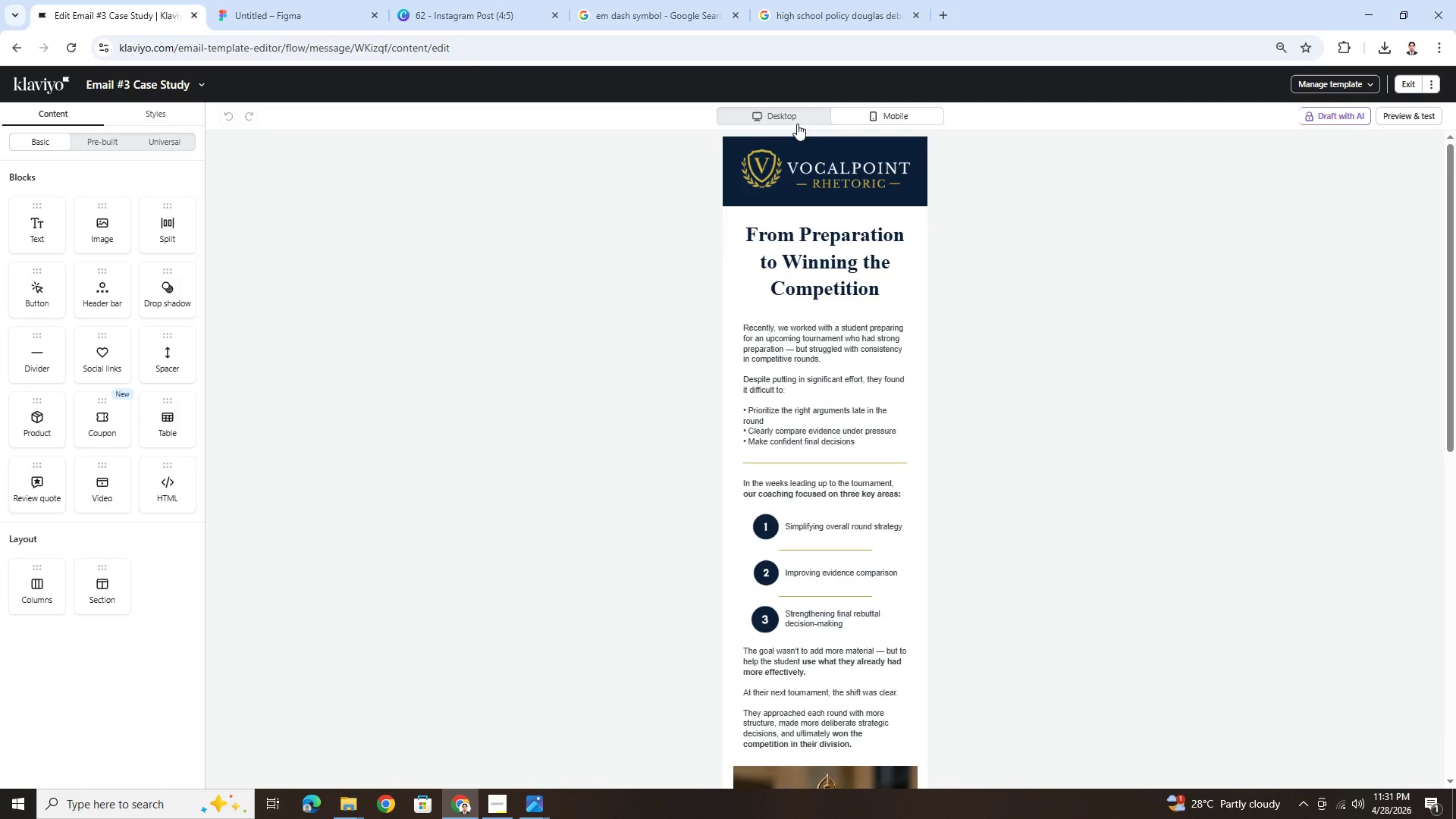 
left_click([795, 119])
 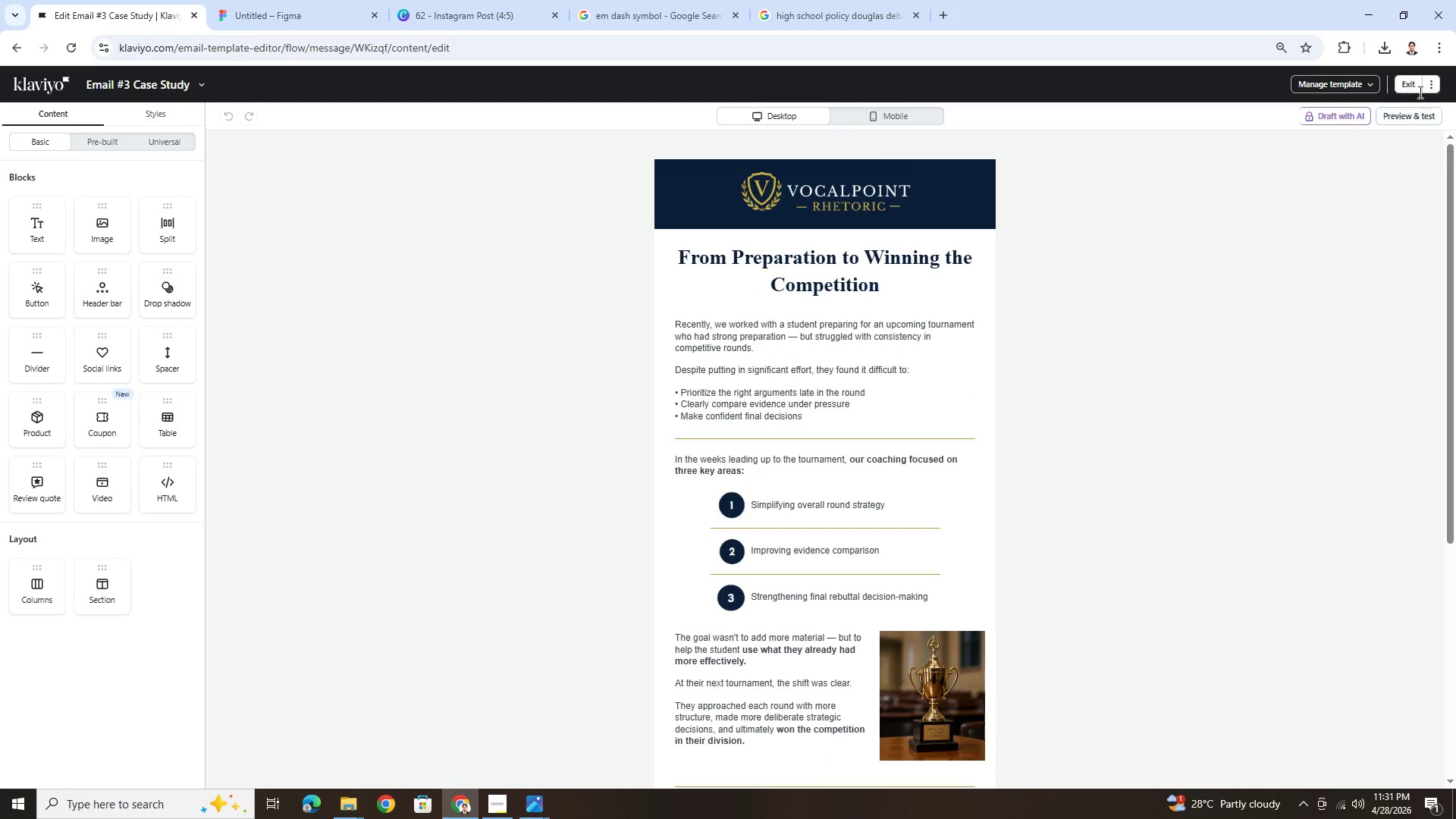 
left_click([1413, 88])
 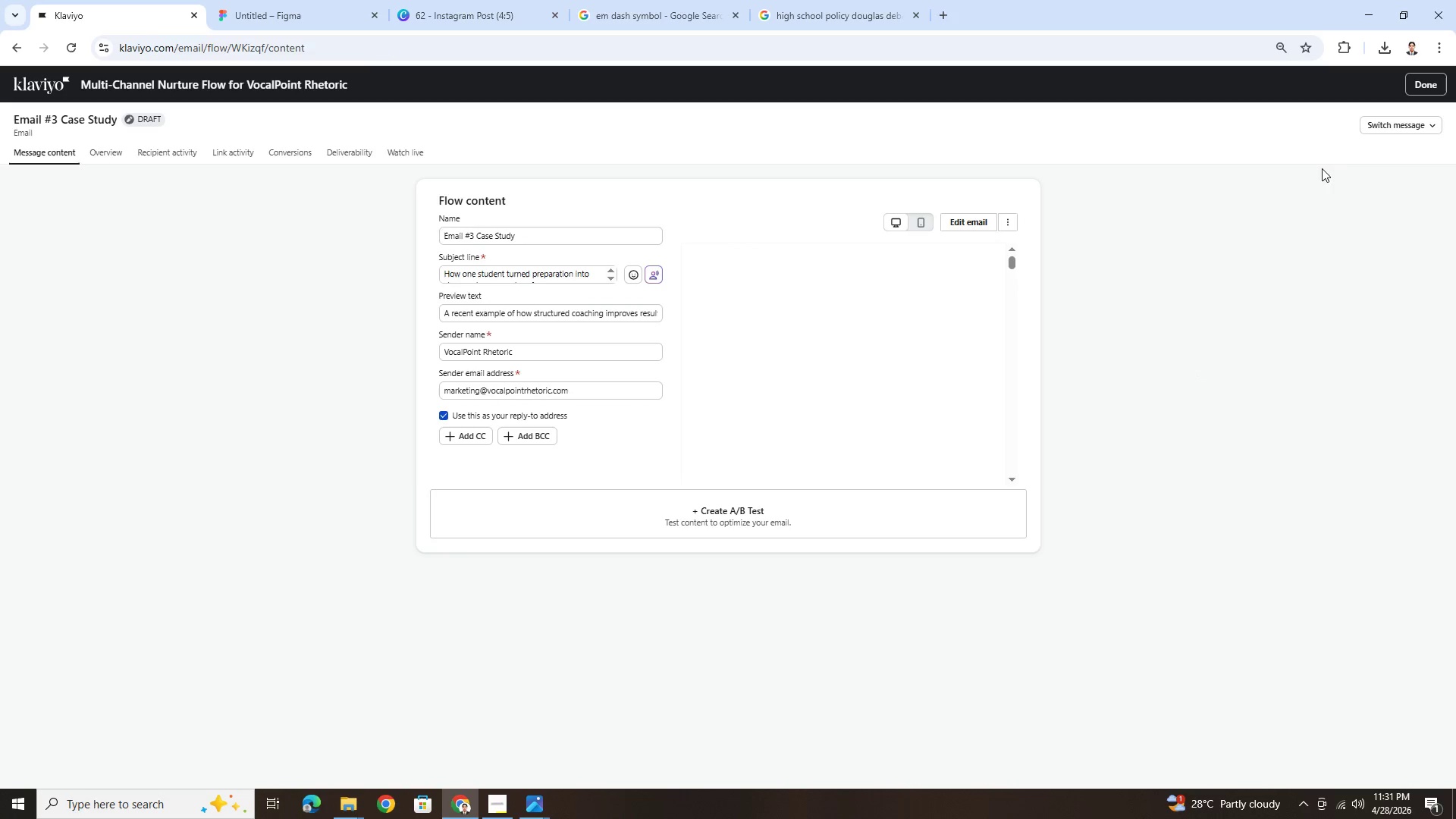 
left_click([1421, 83])
 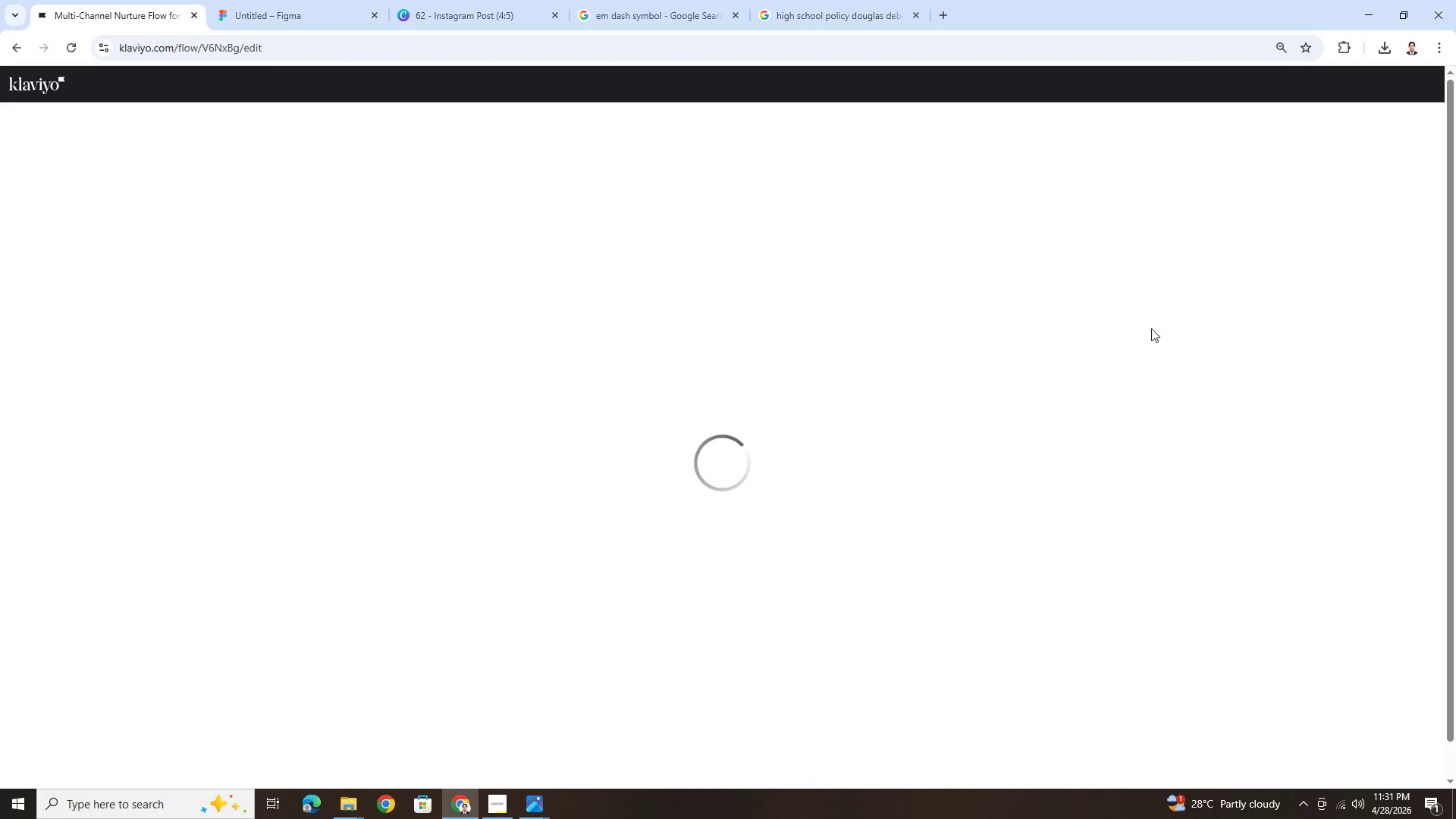 
wait(8.01)
 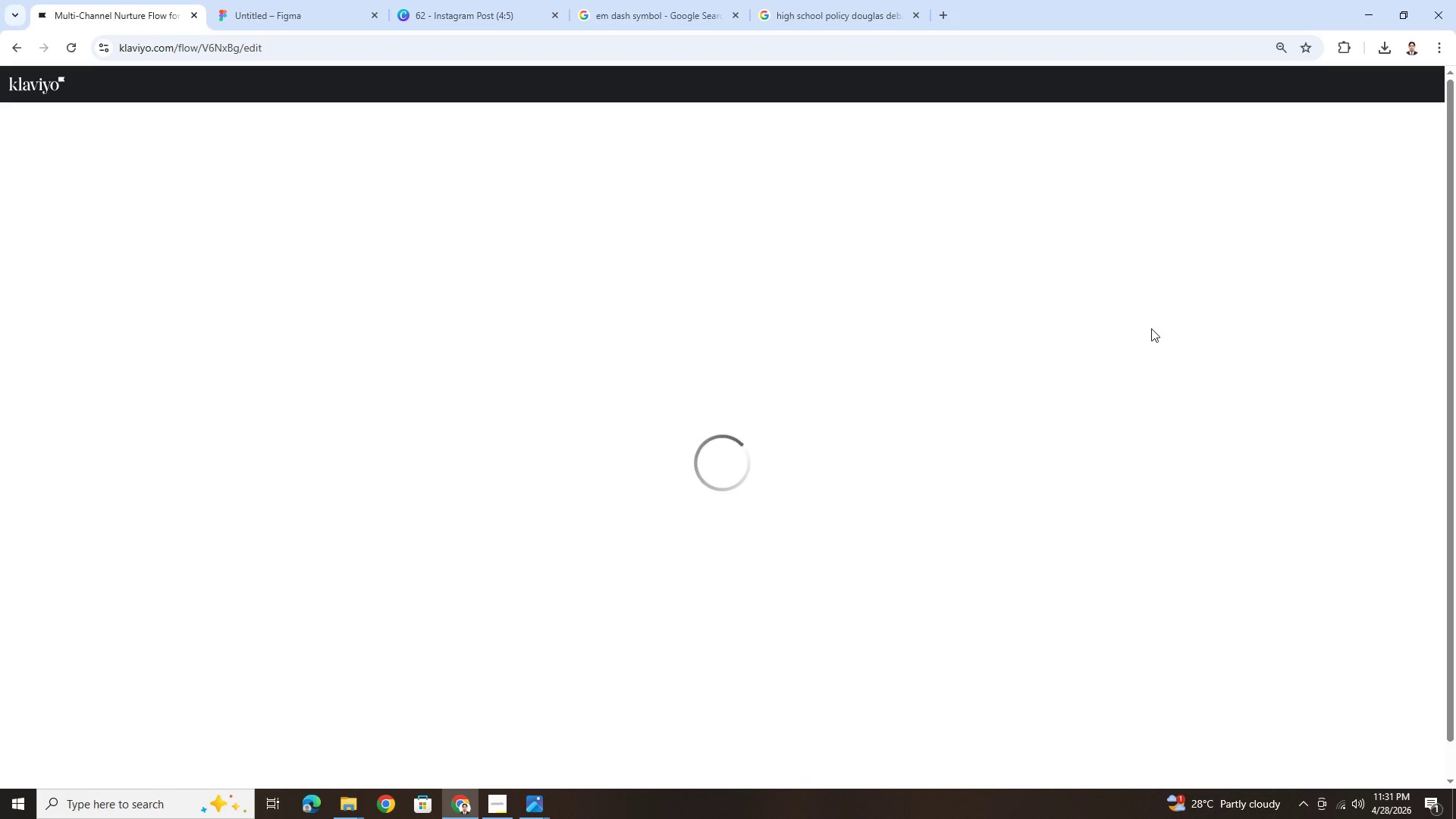 
left_click([490, 798])